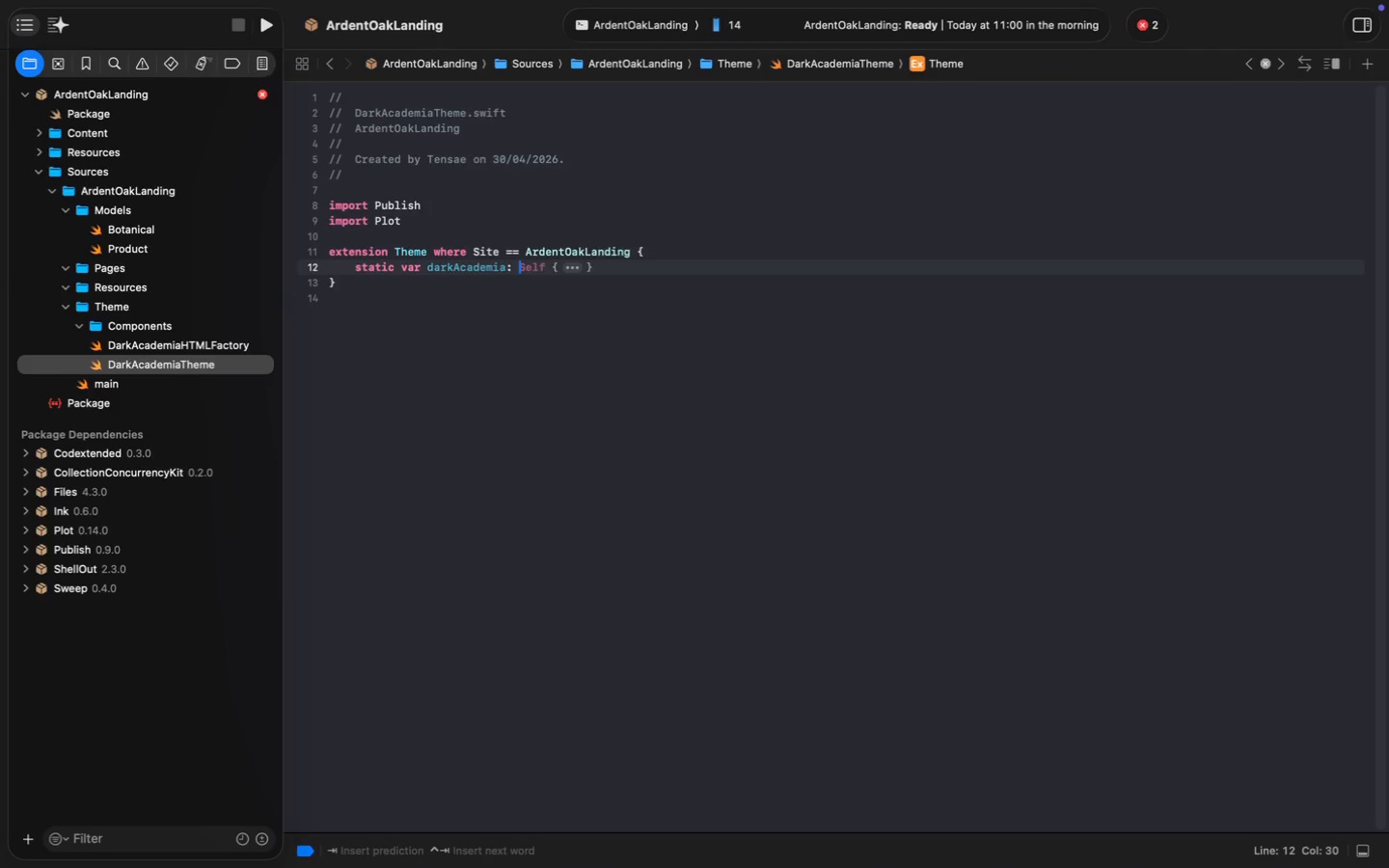 
 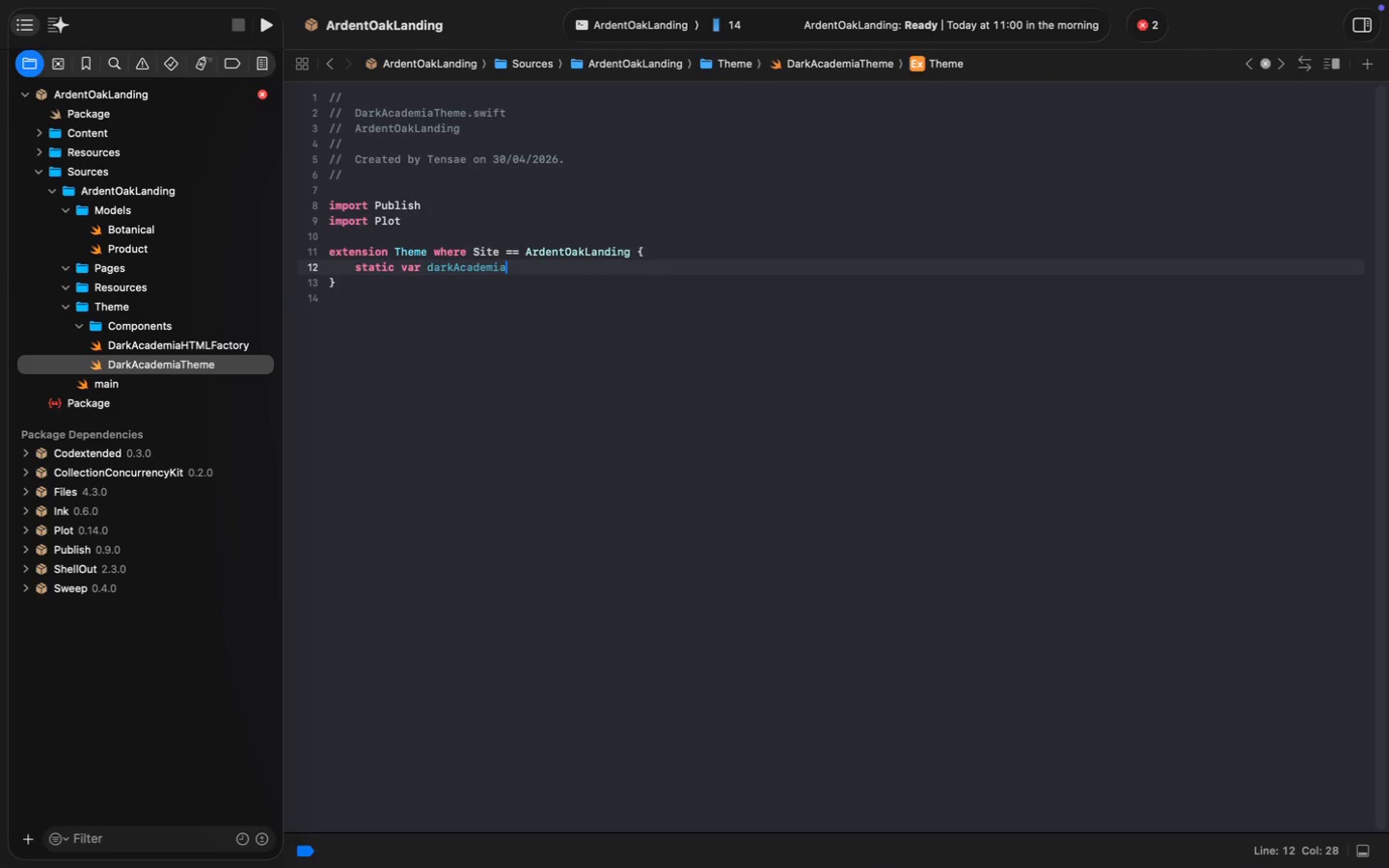 
key(Enter)
 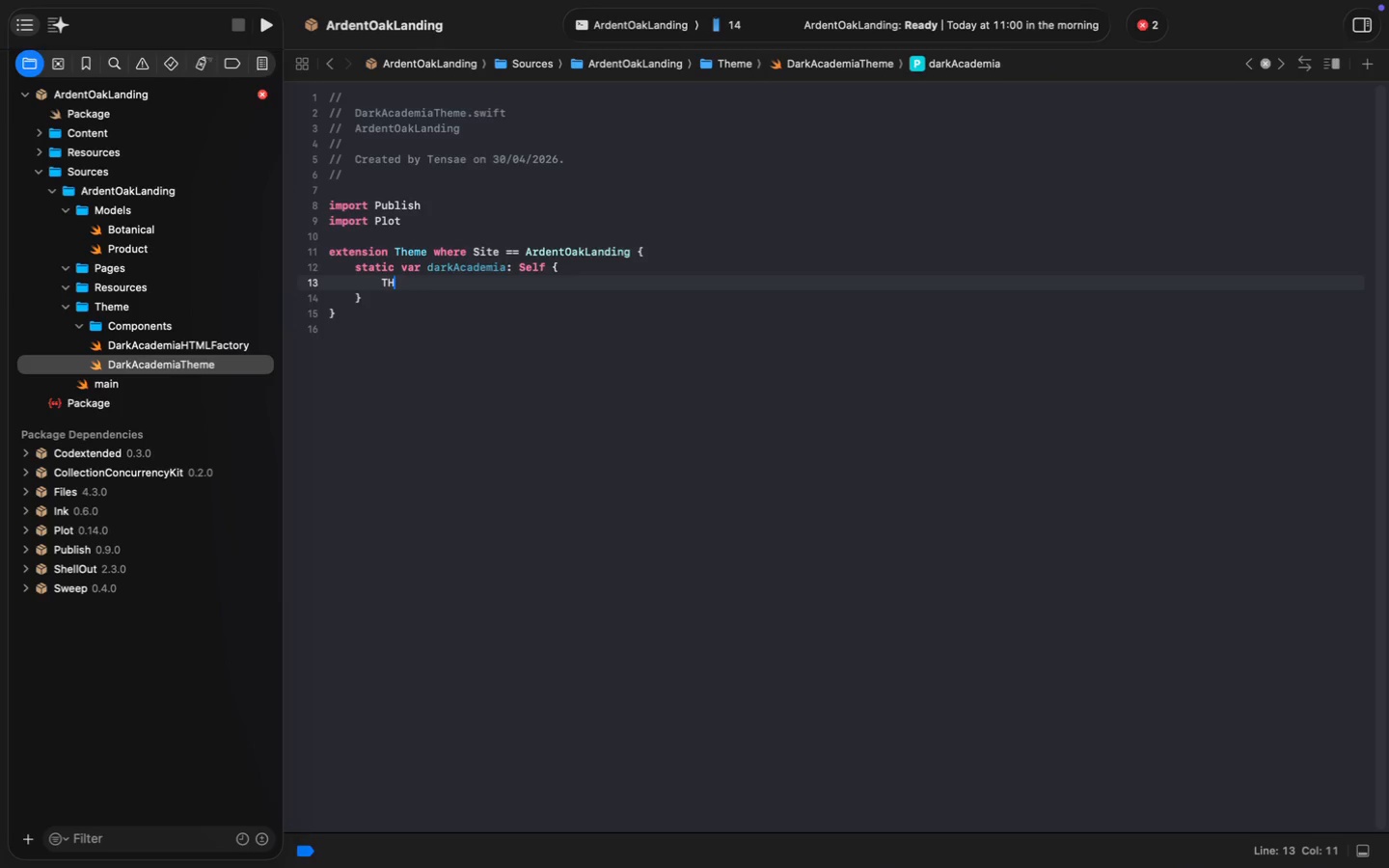 
type(THeme ()
 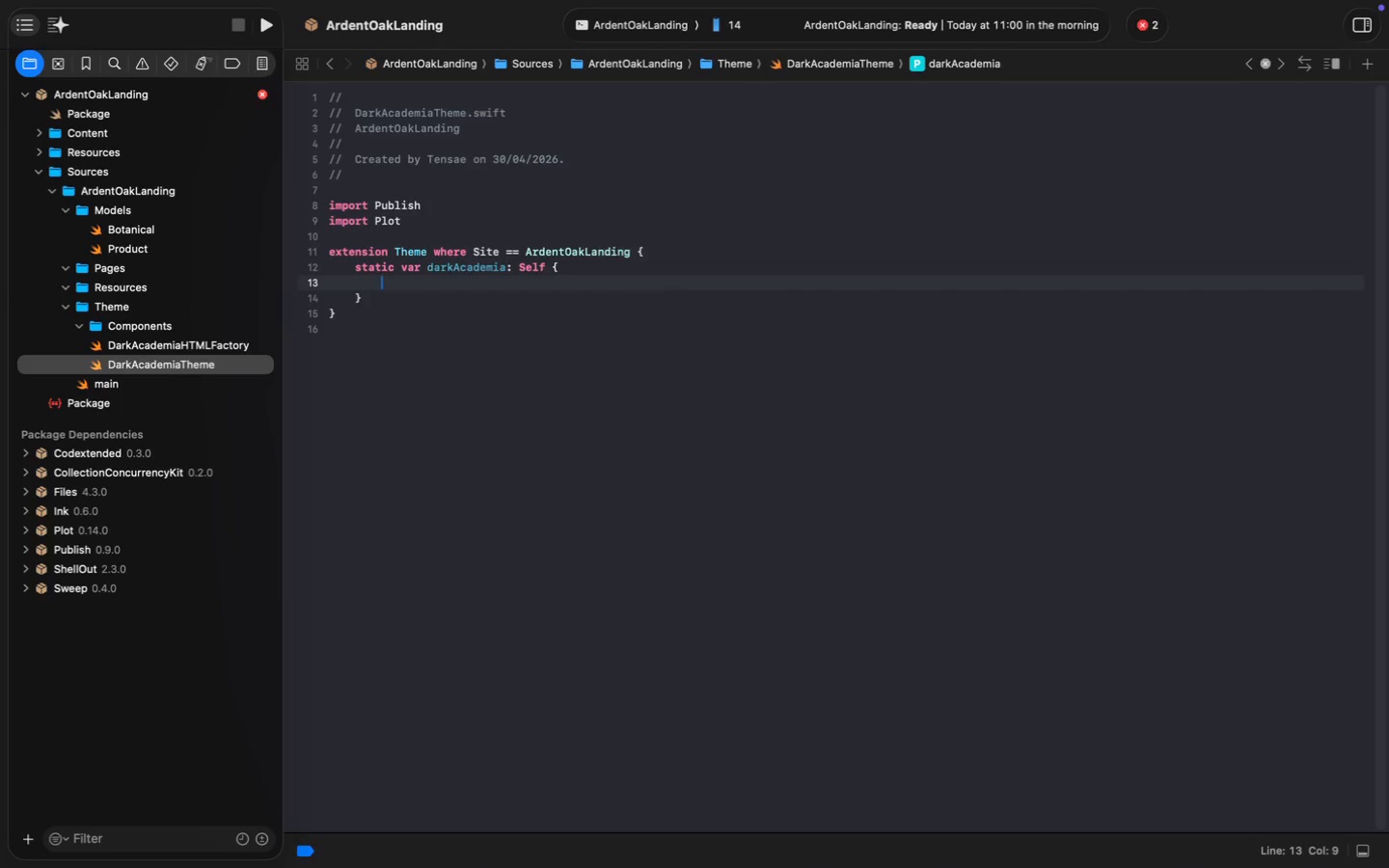 
key(Enter)
 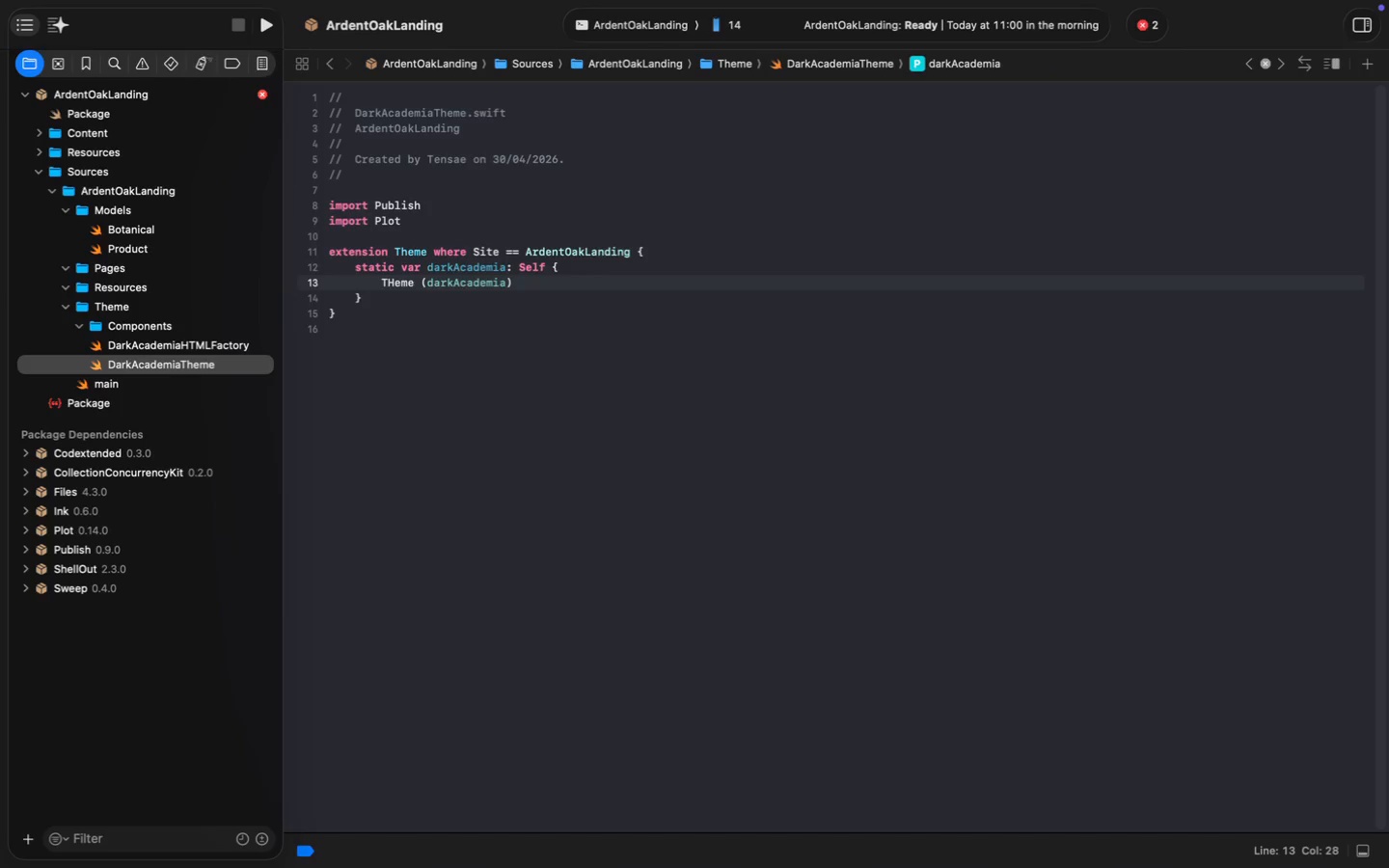 
key(Meta+Z)
 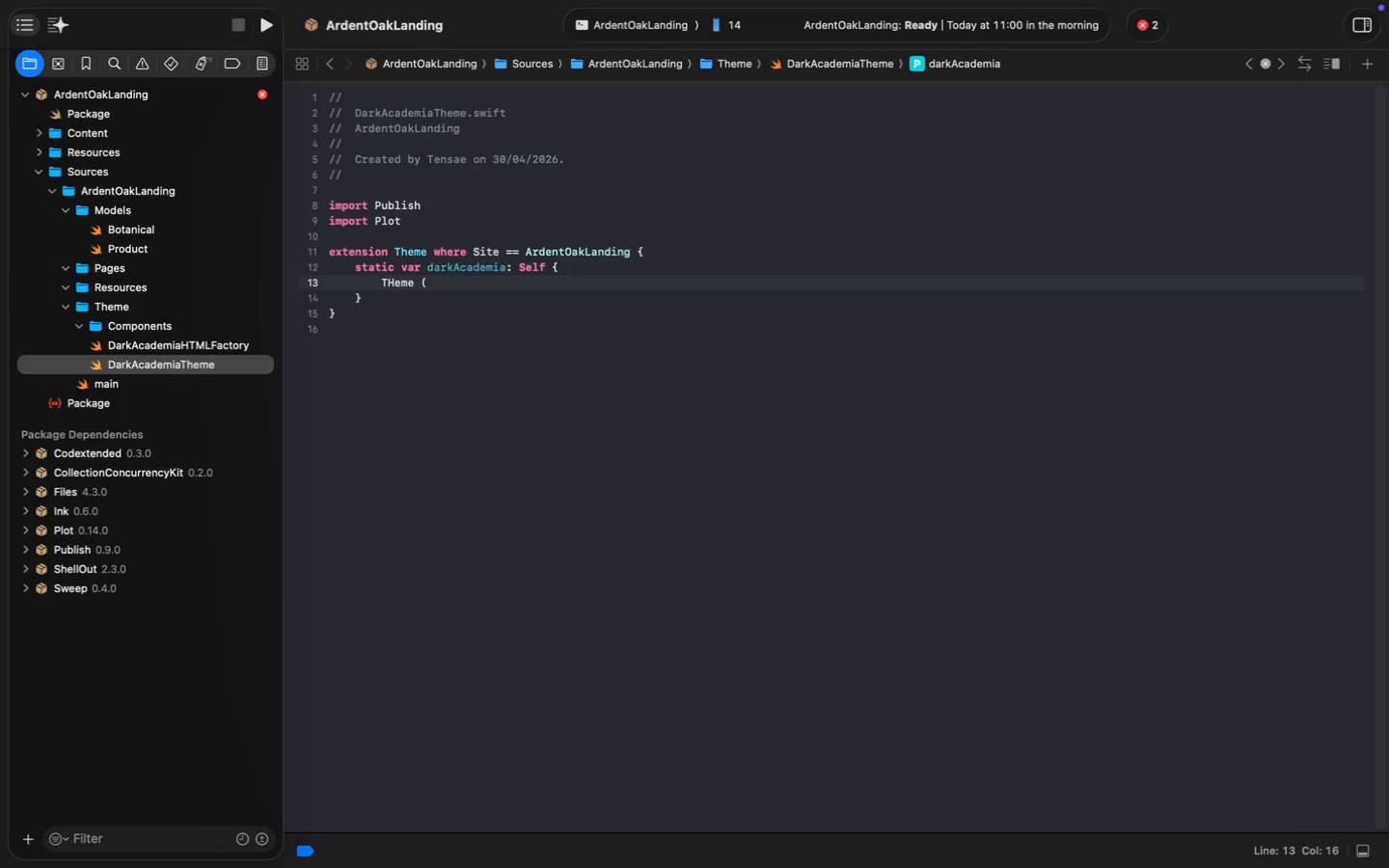 
key(Shift+0)
 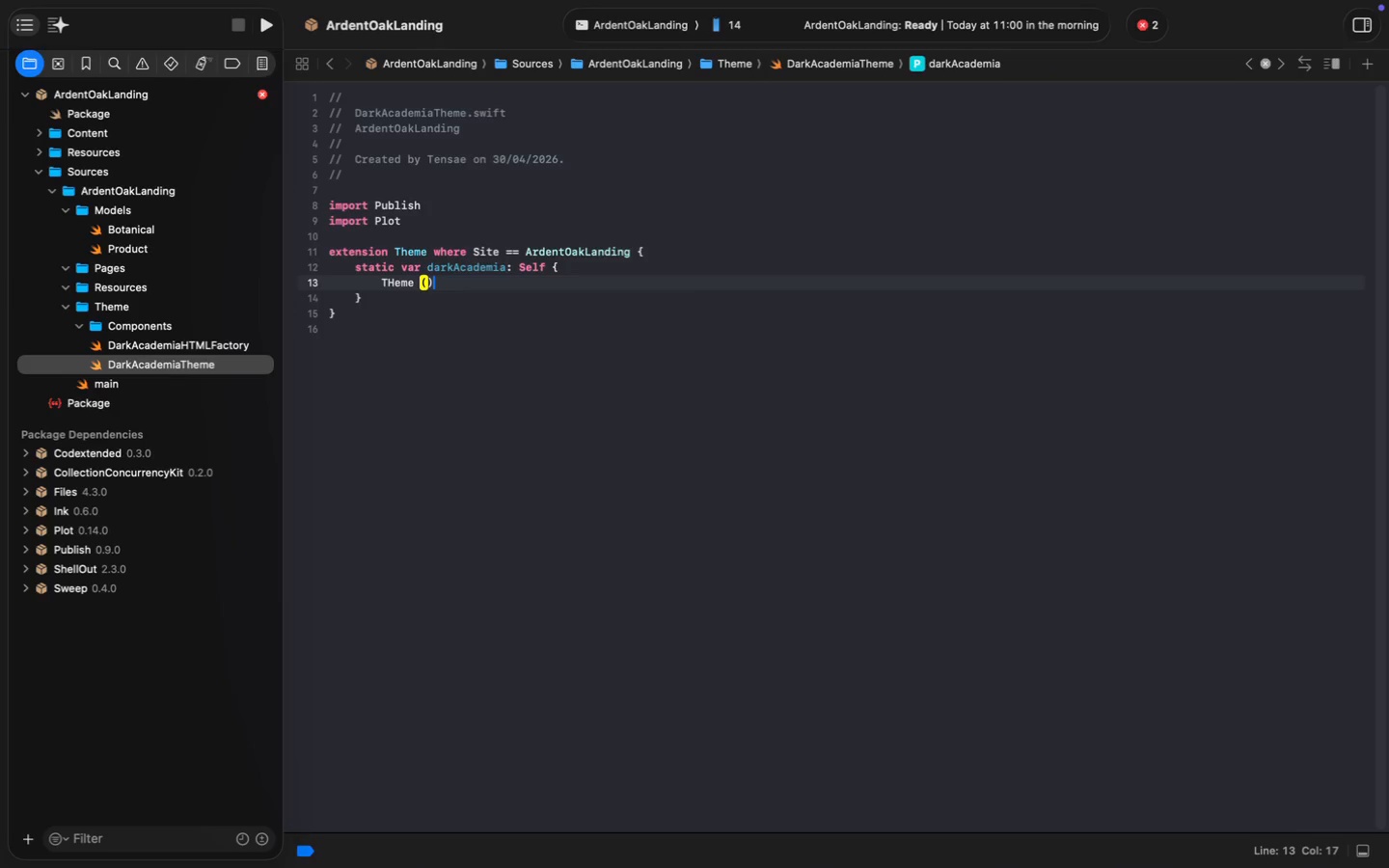 
key(ArrowLeft)
 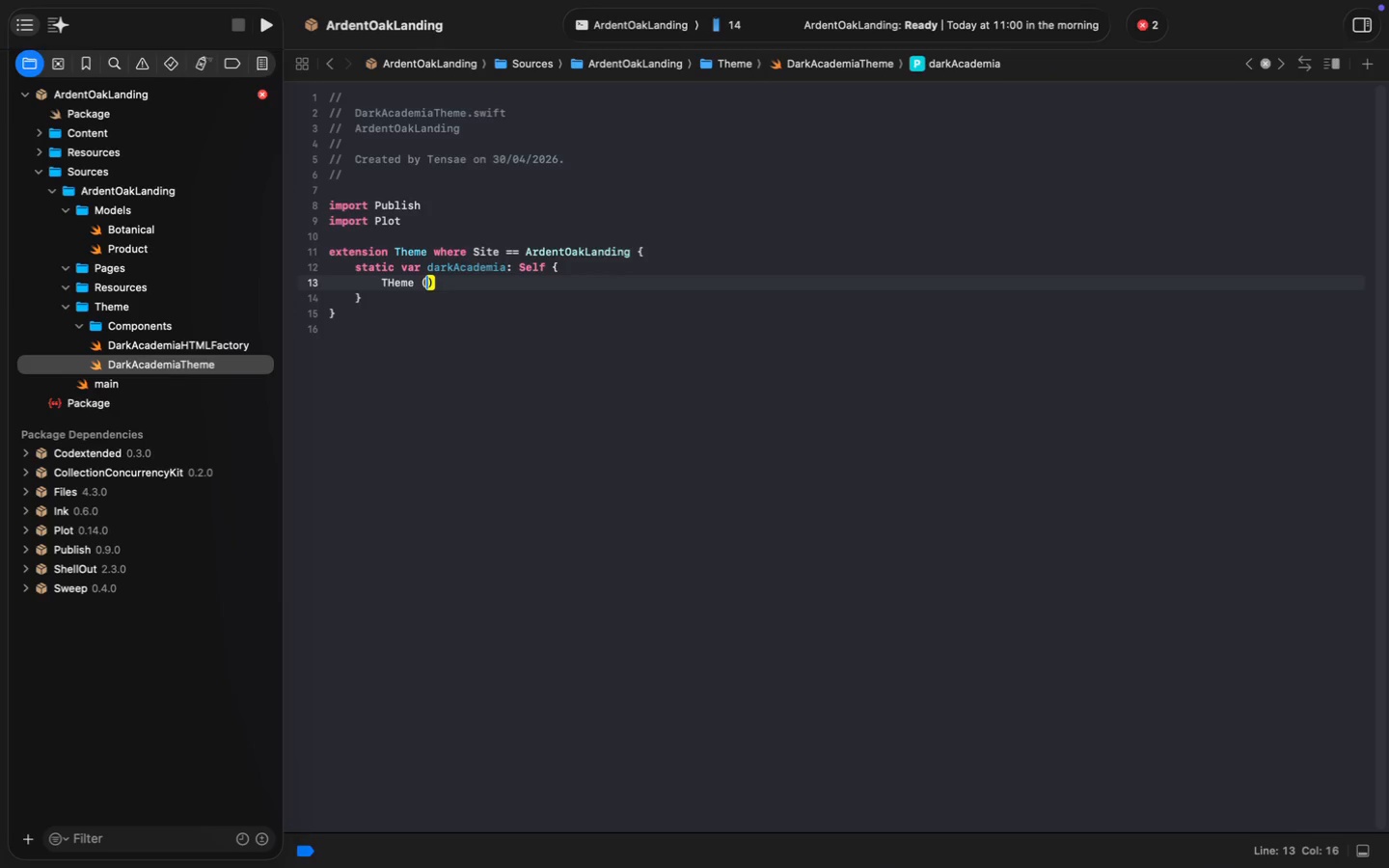 
key(Enter)
 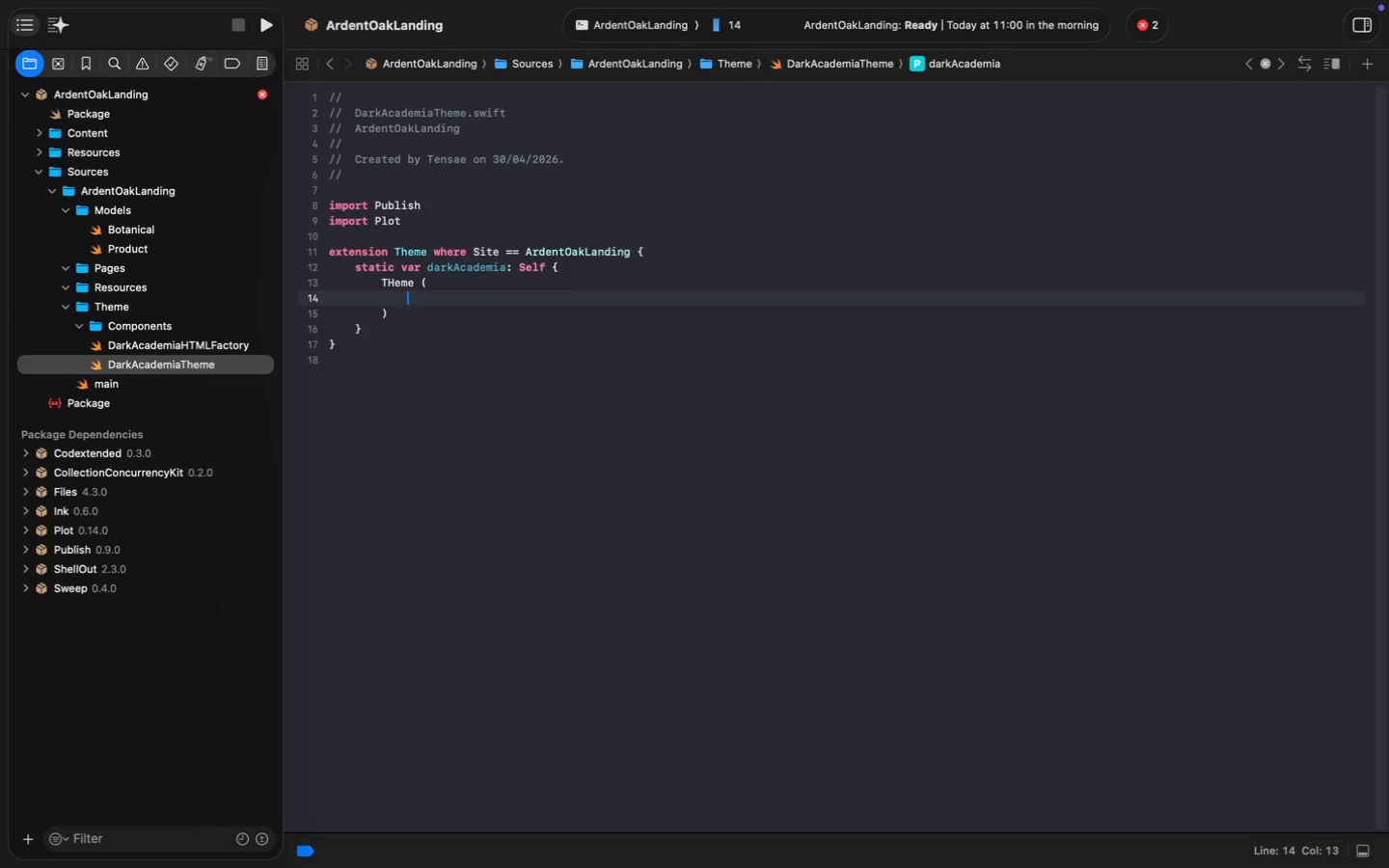 
key(ArrowUp)
 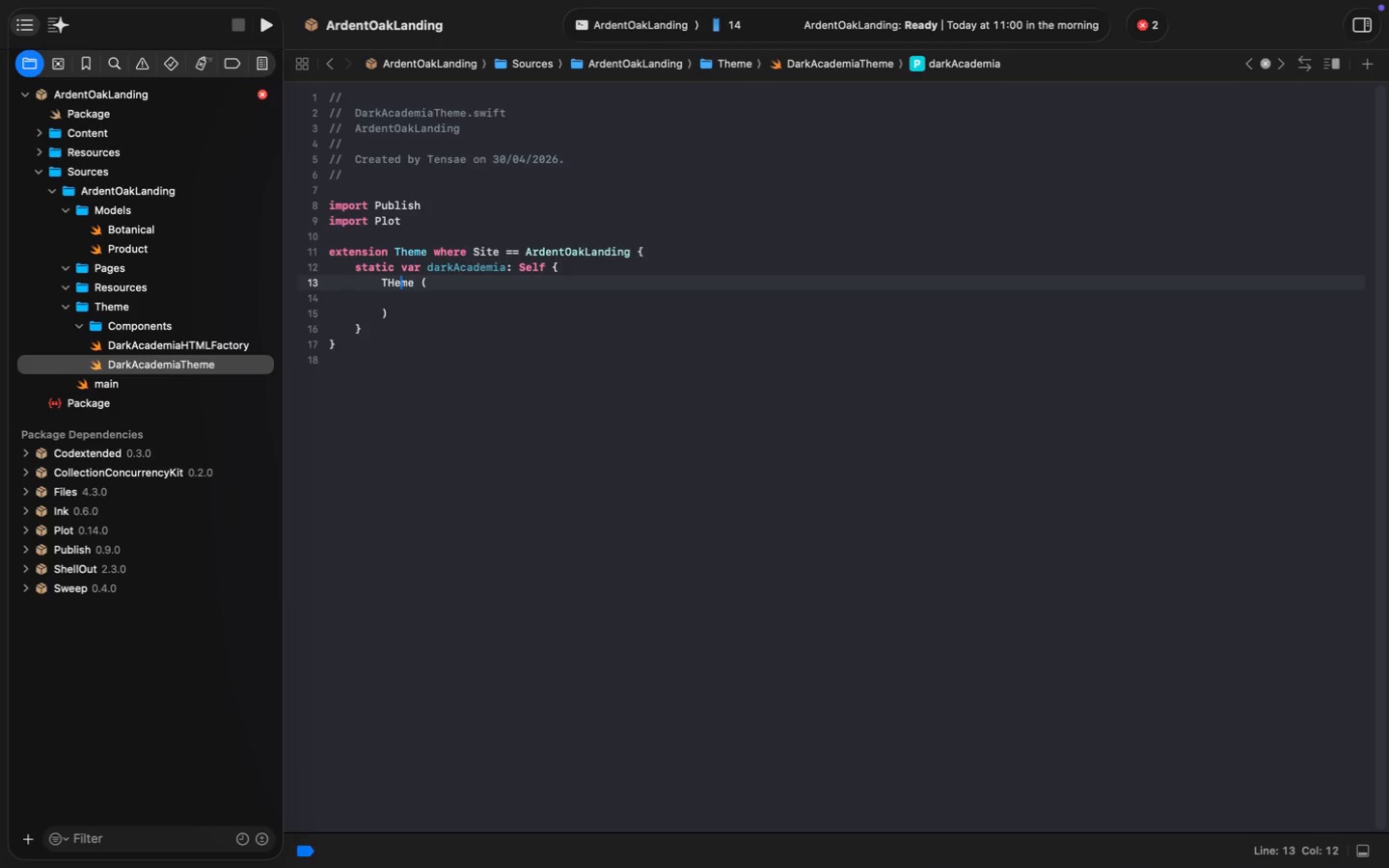 
key(ArrowLeft)
 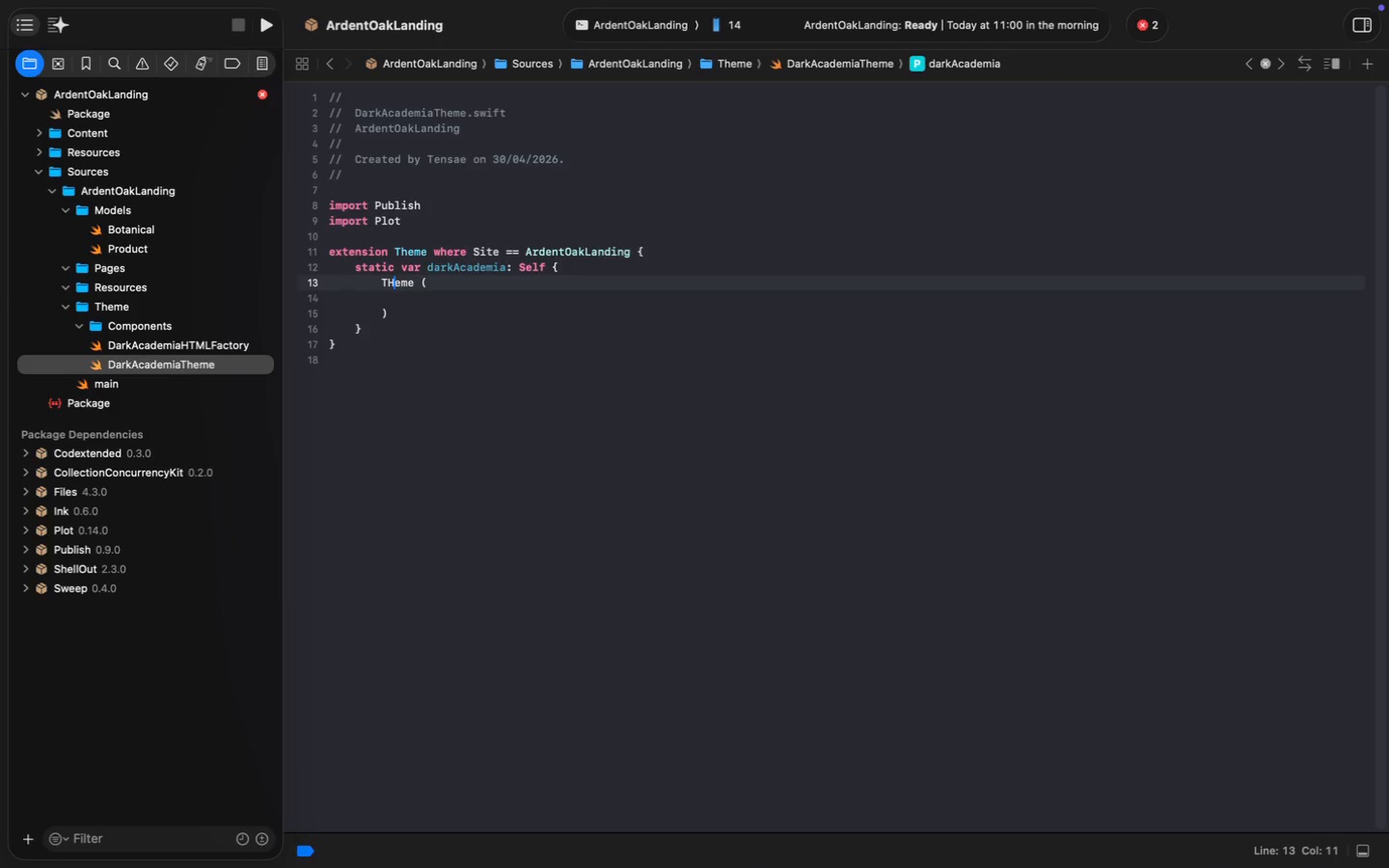 
key(ArrowLeft)
 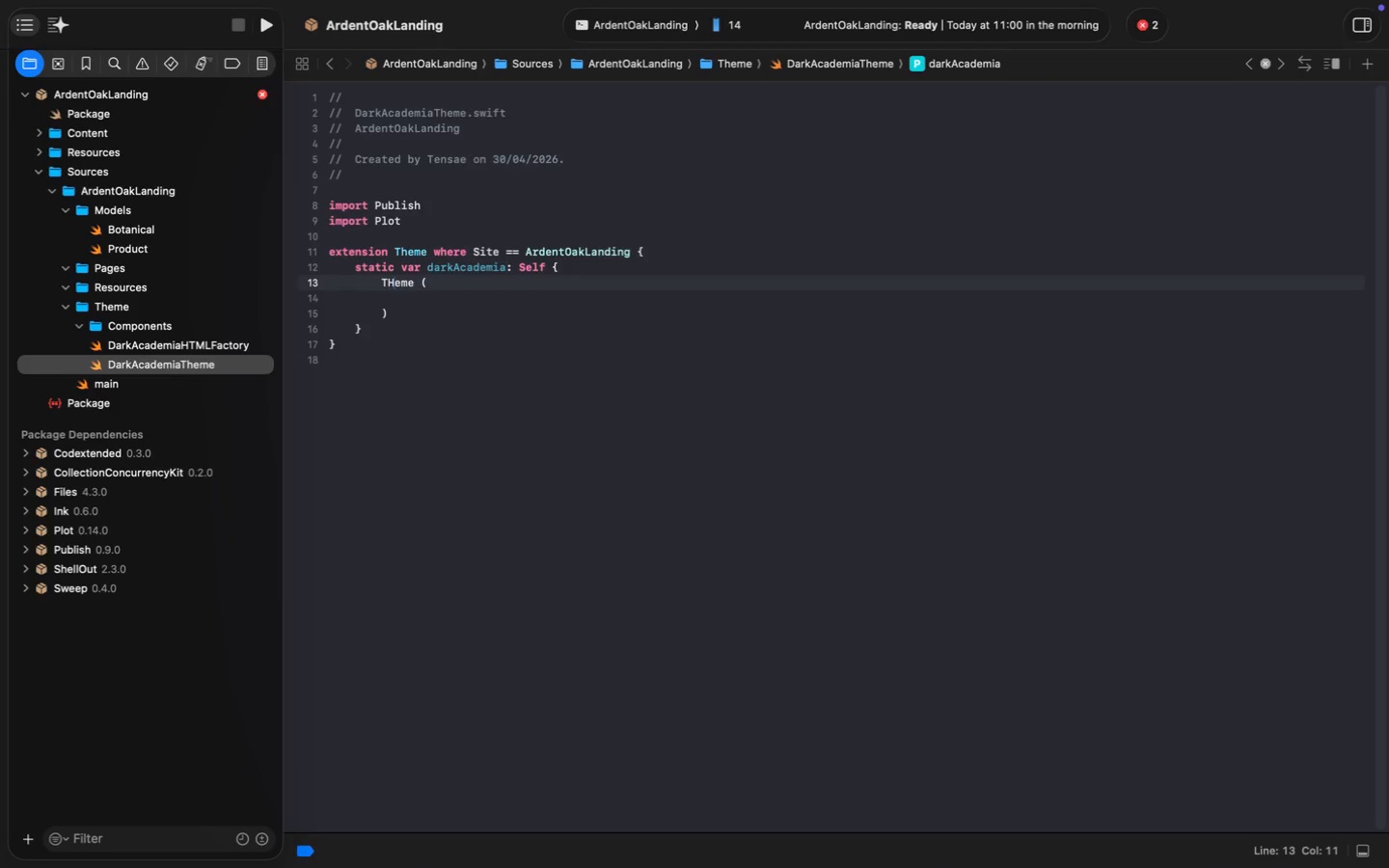 
key(Backspace)
 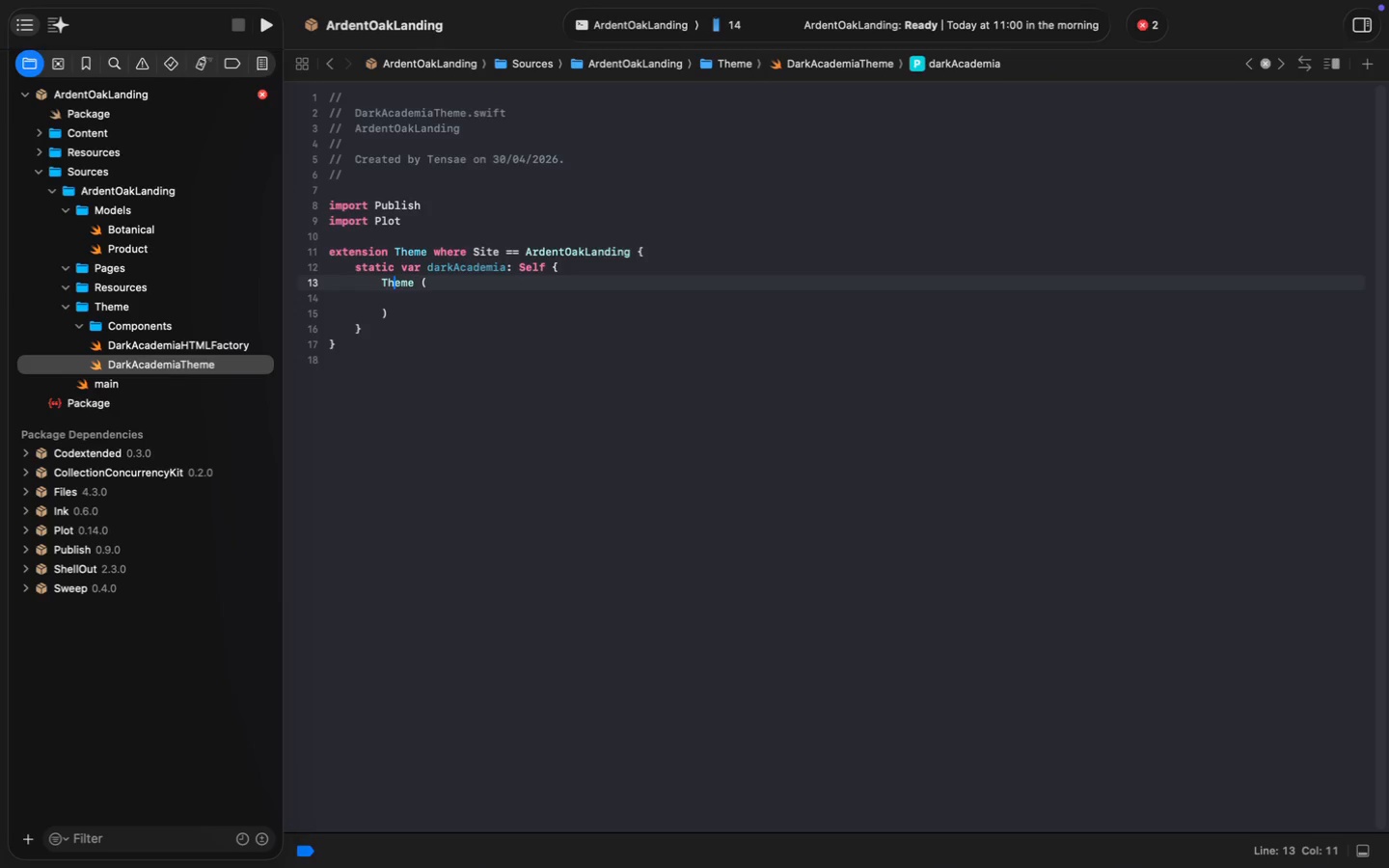 
key(H)
 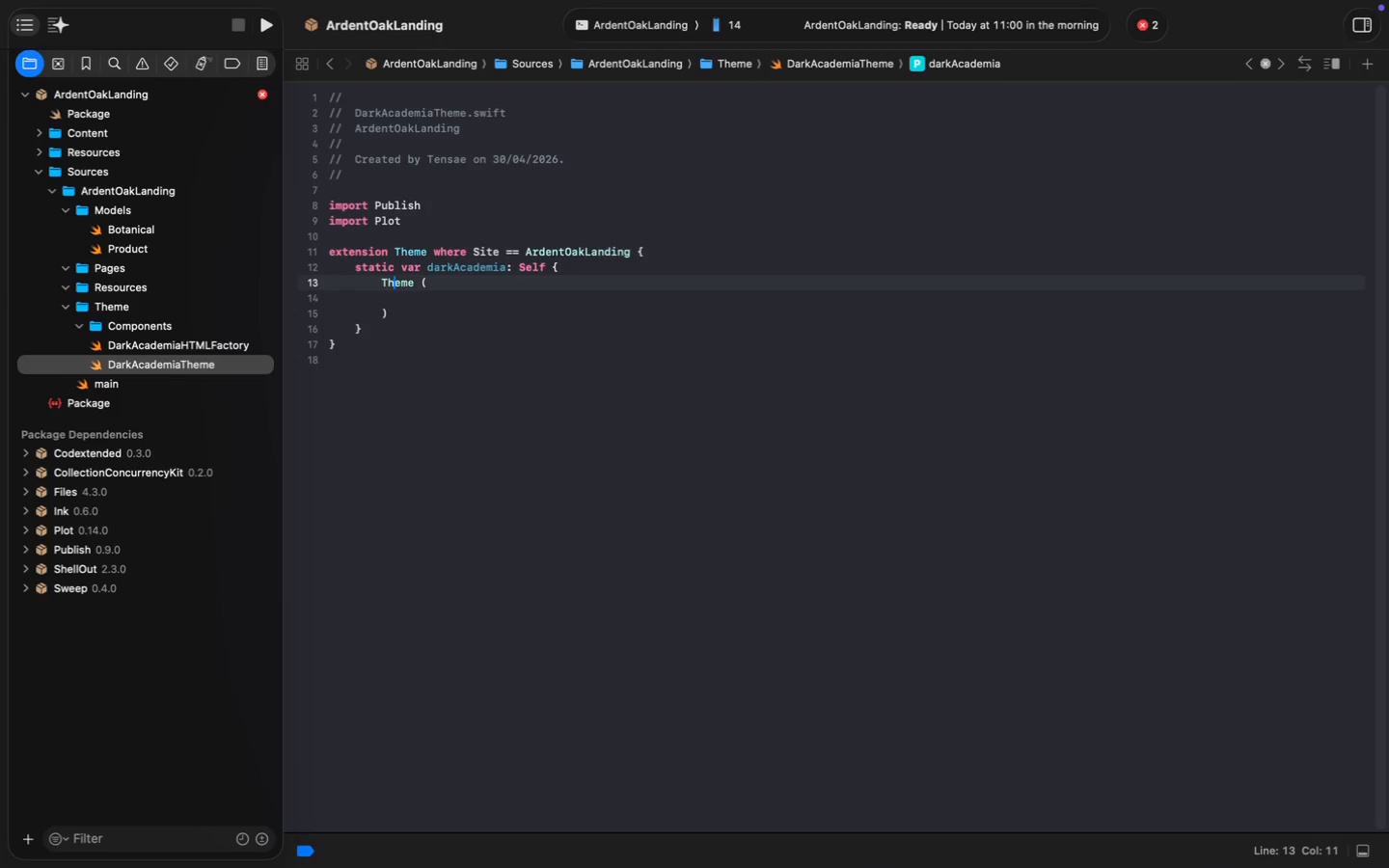 
key(Meta+ArrowRight)
 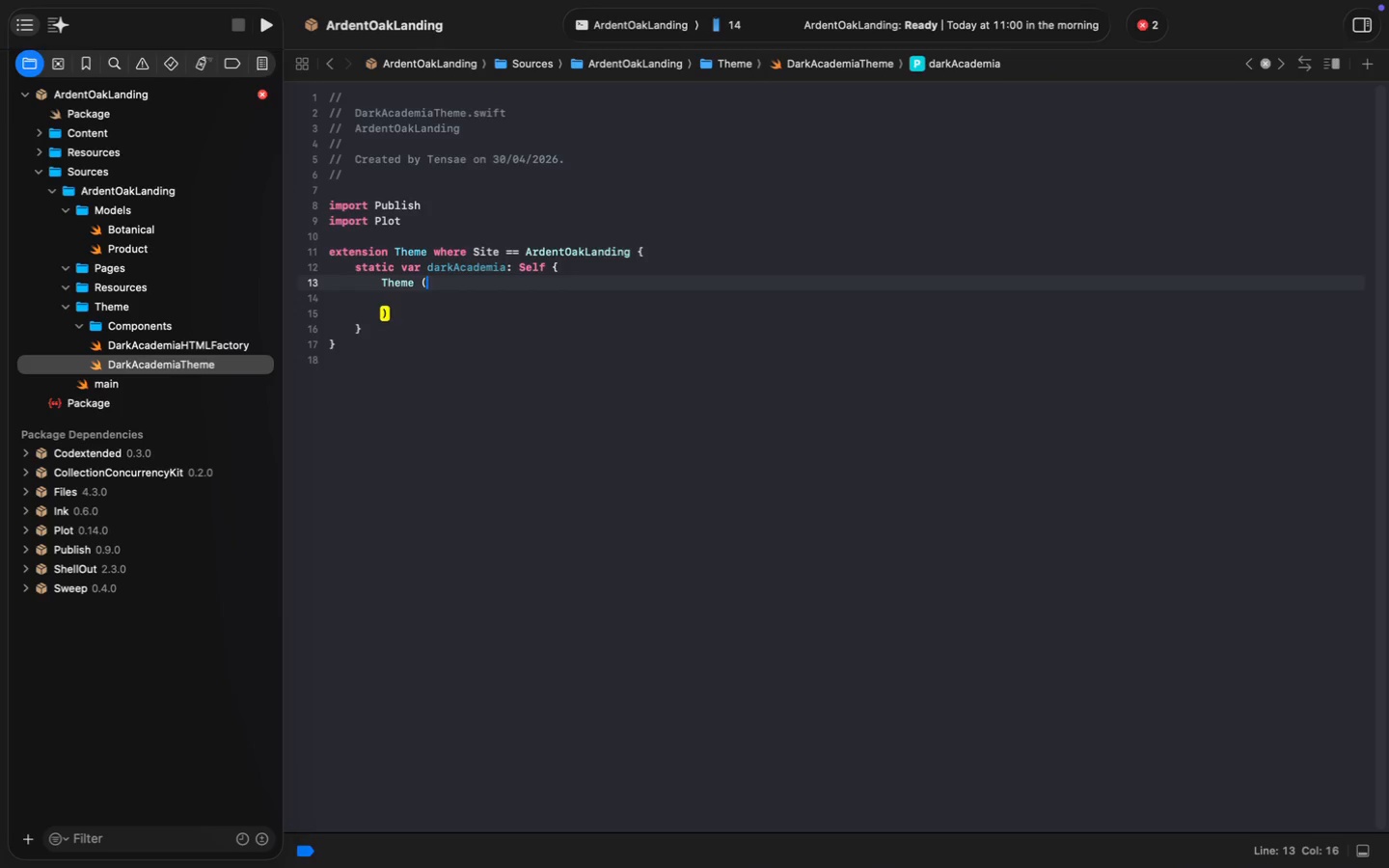 
key(ArrowDown)
 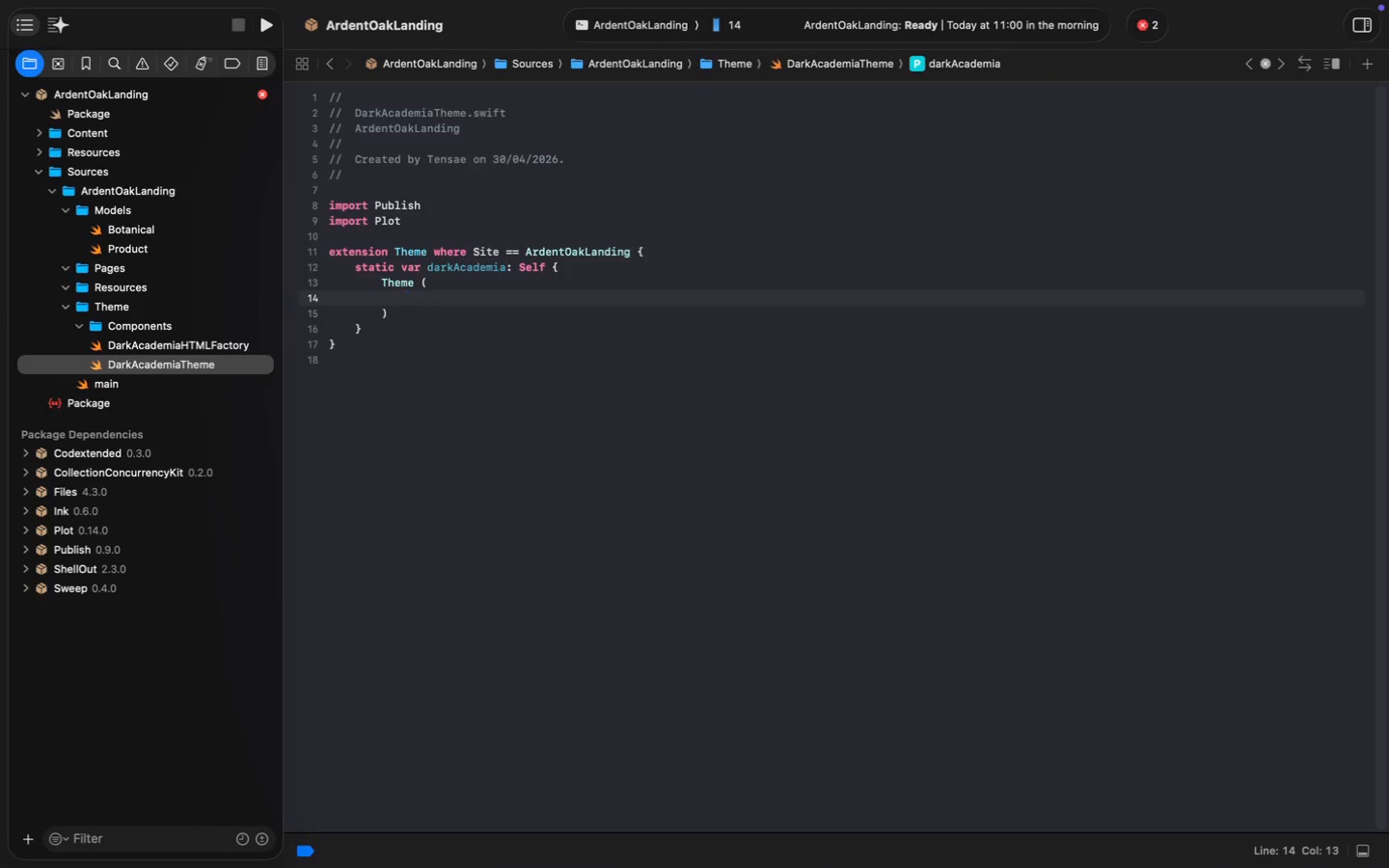 
wait(12.03)
 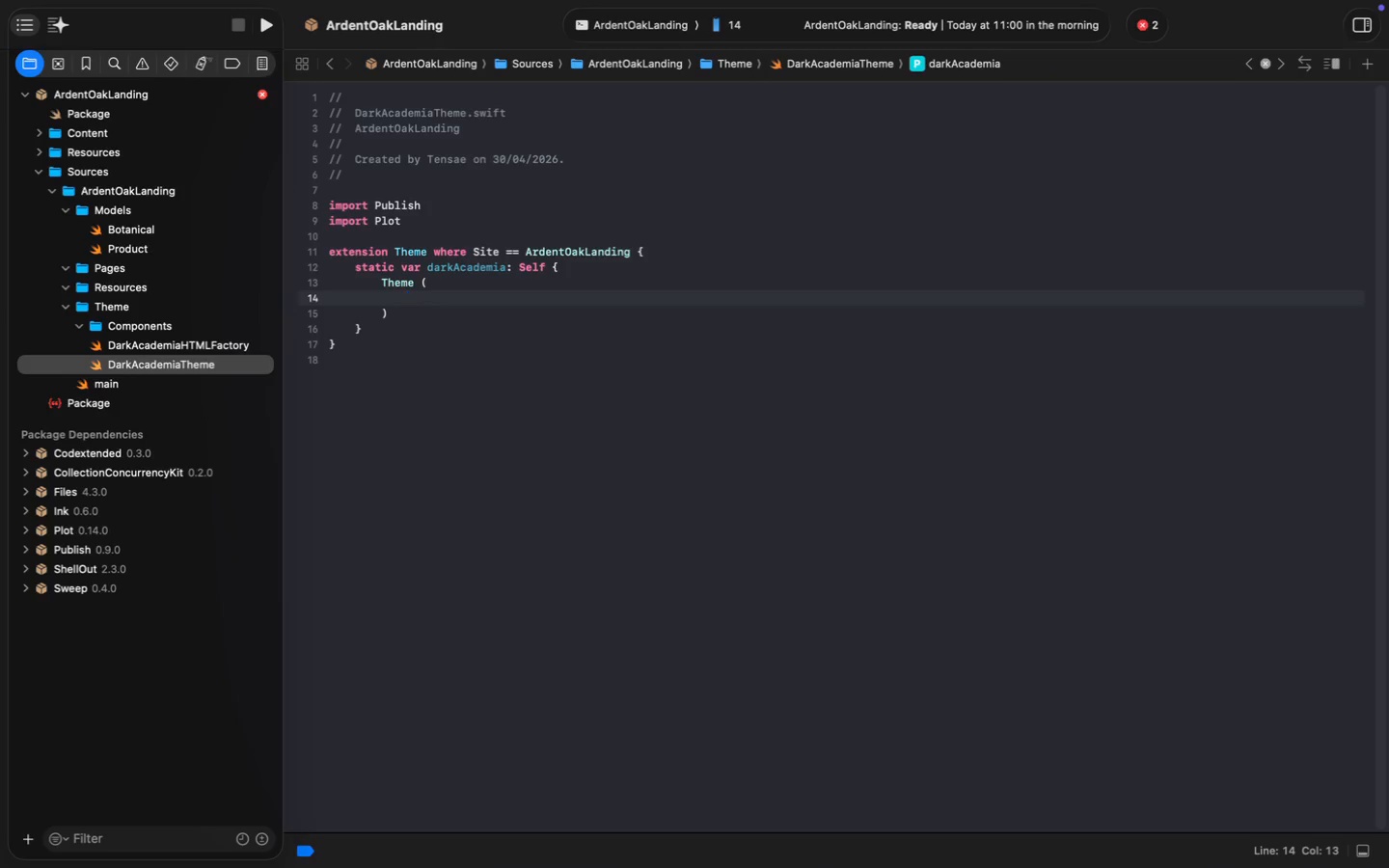 
type(htmlFactory: DarkAcademiaH)
key(Tab)
 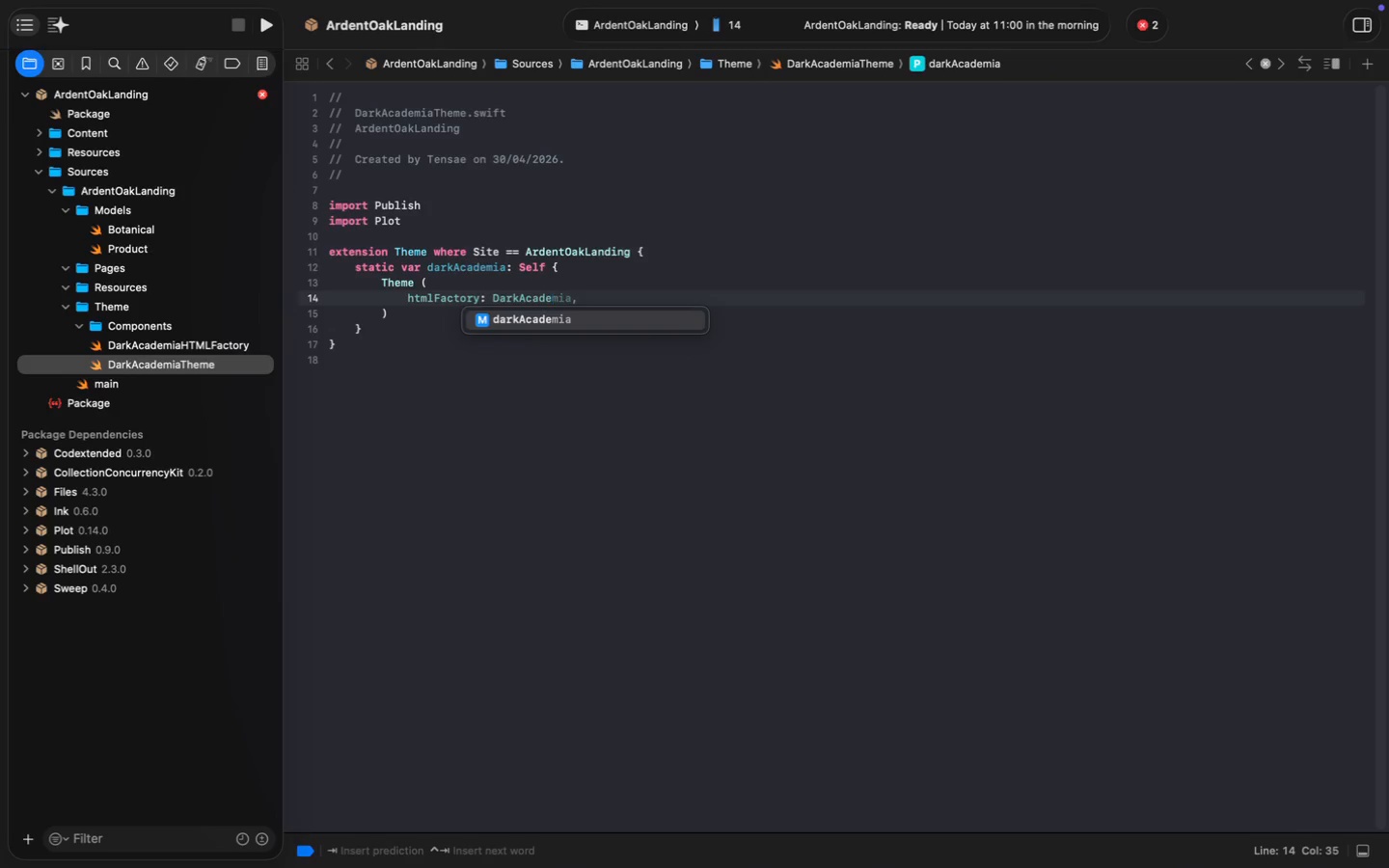 
key(Enter)
 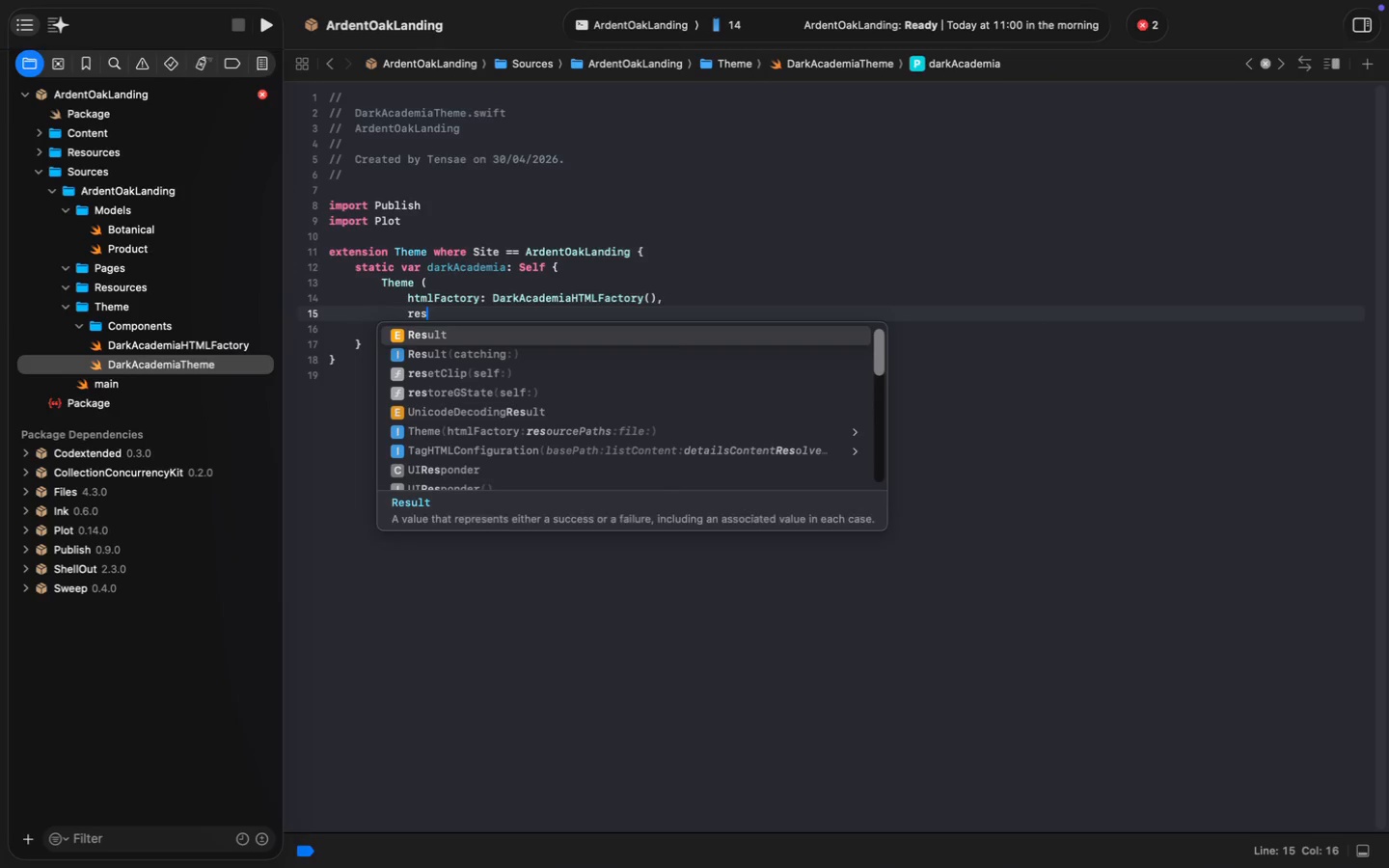 
type(resourcePathsL)
key(Backspace)
type(: ["Resources,)
key(Backspace)
type(/style.css)
 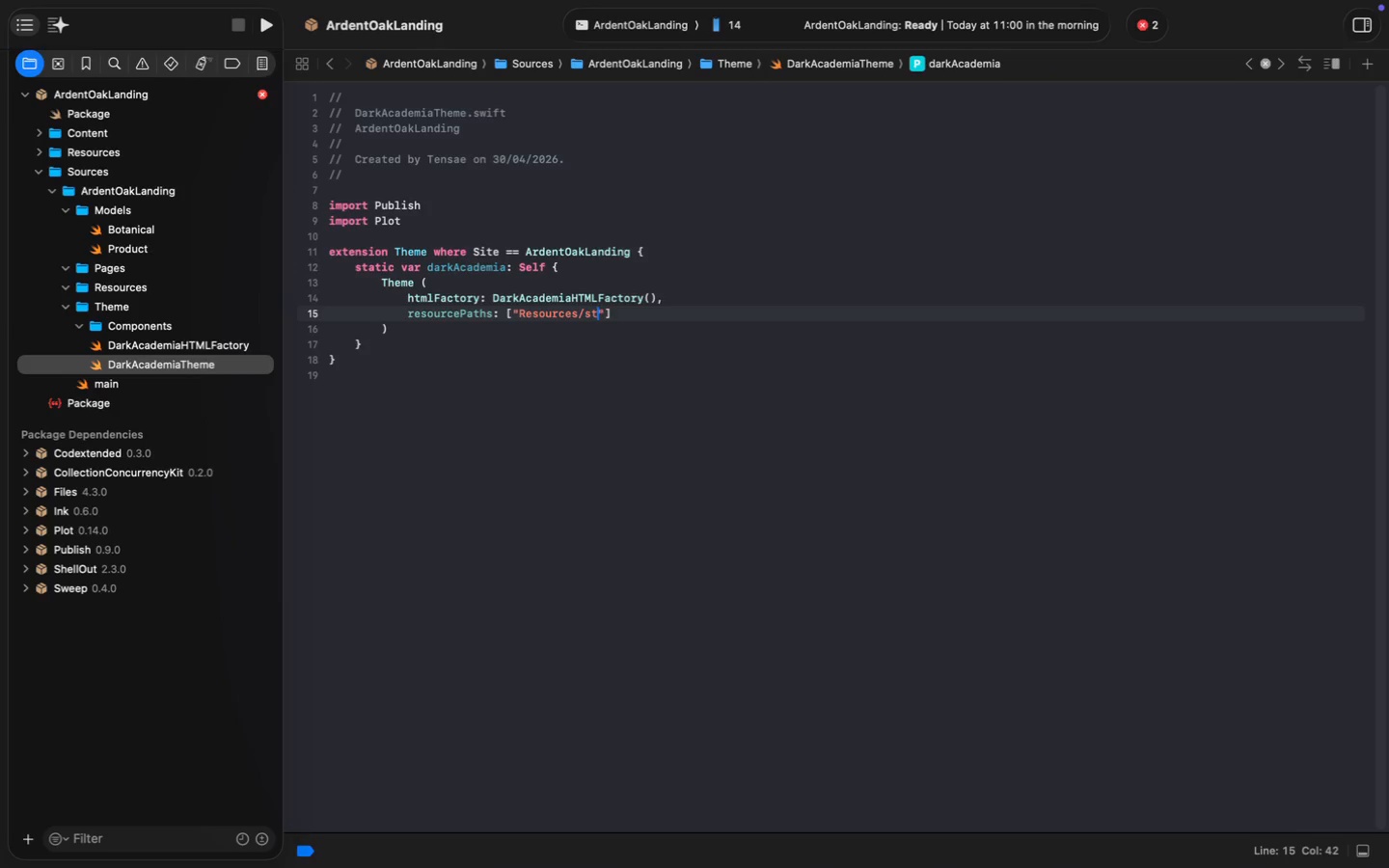 
 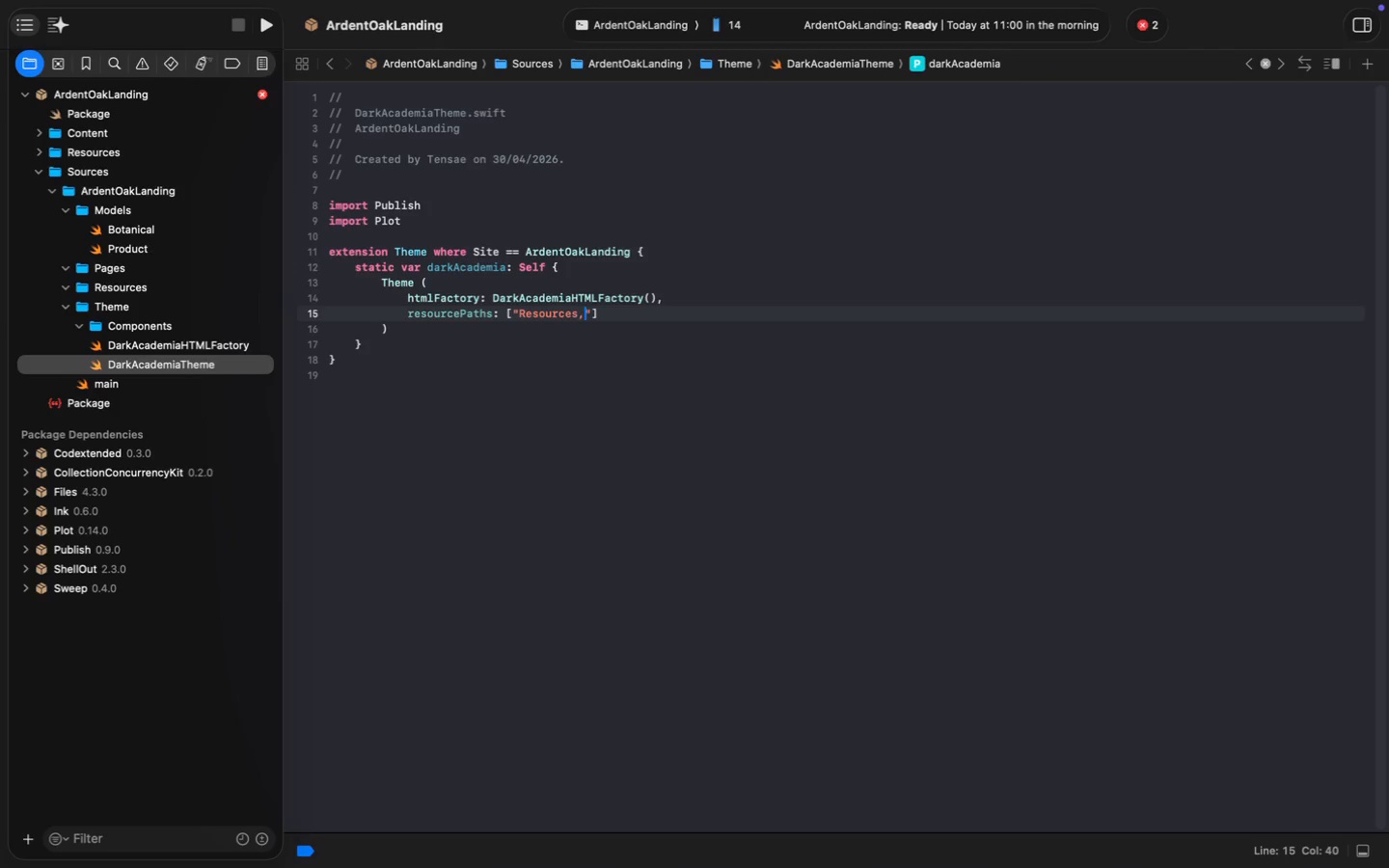 
key(ArrowRight)
 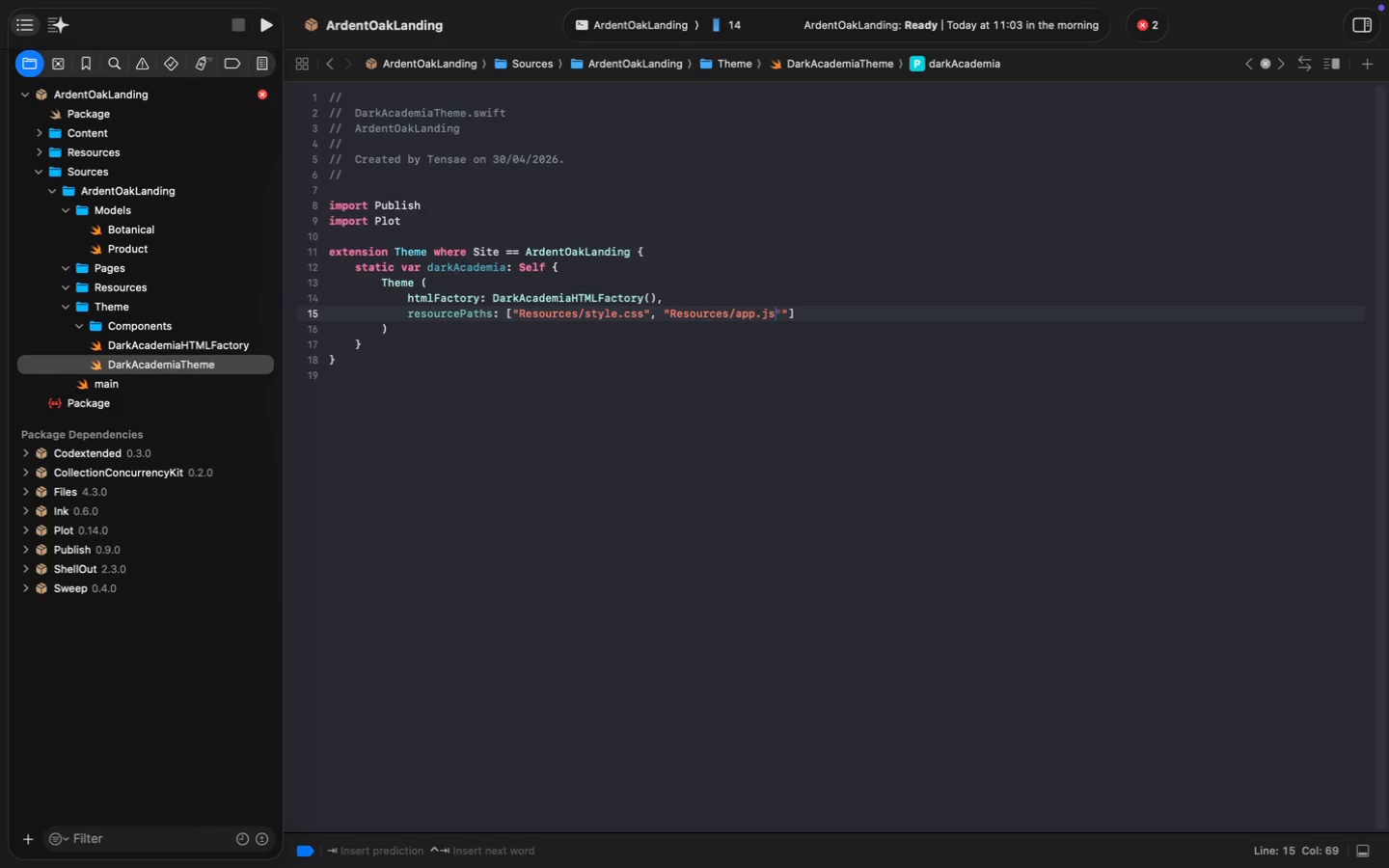 
type(, "Resources/app.js)
 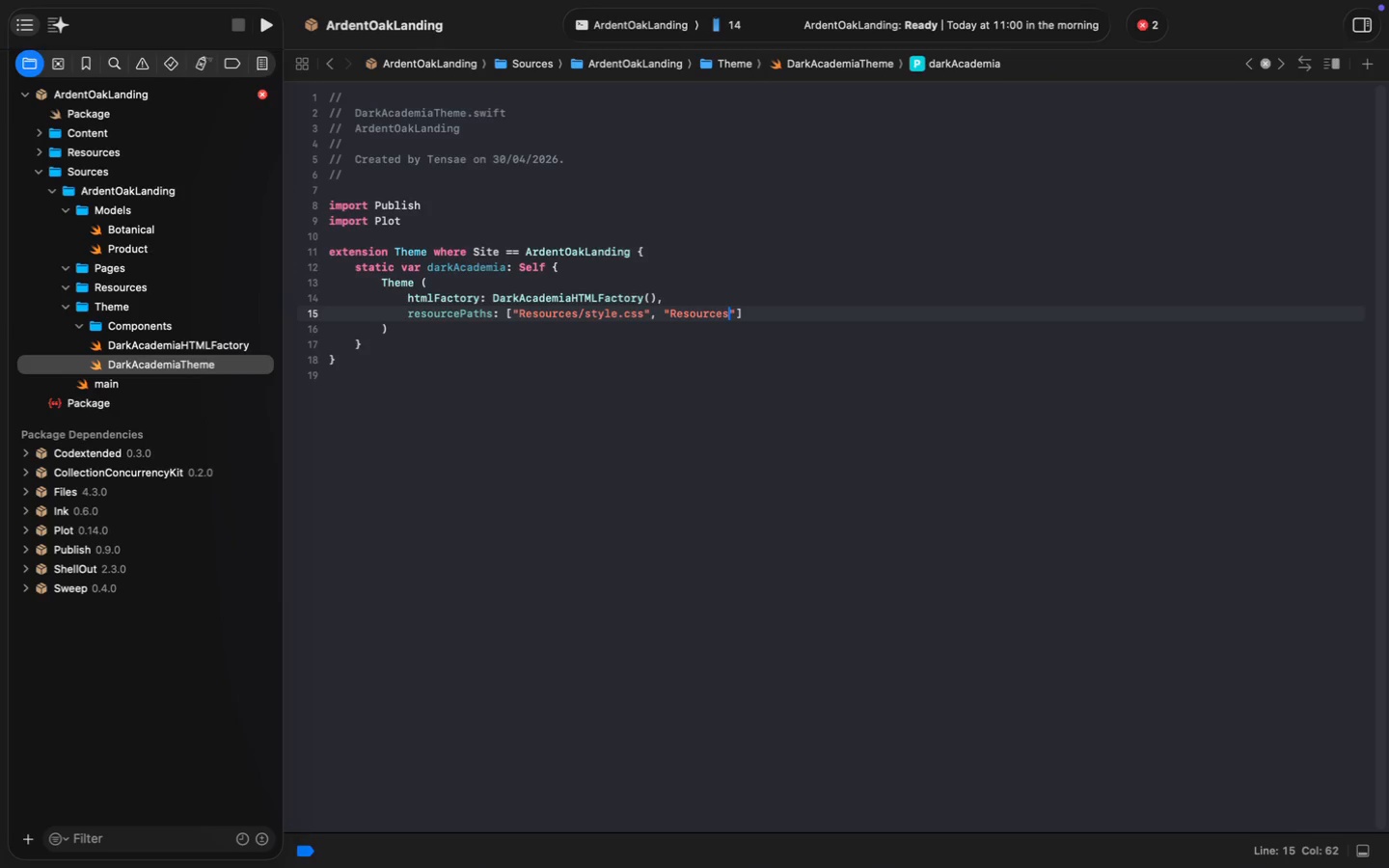 
wait(44.62)
 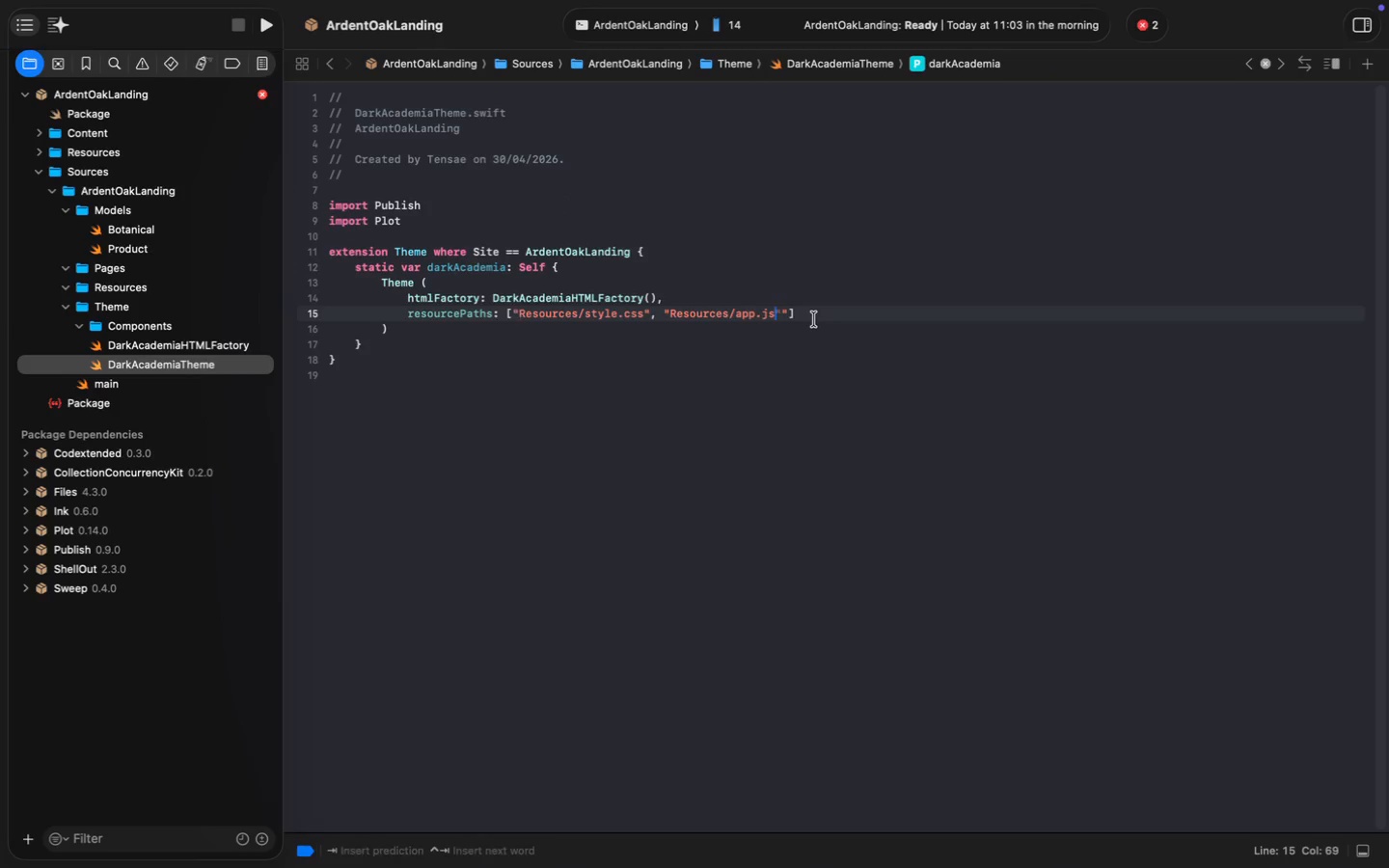 
left_click([814, 319])
 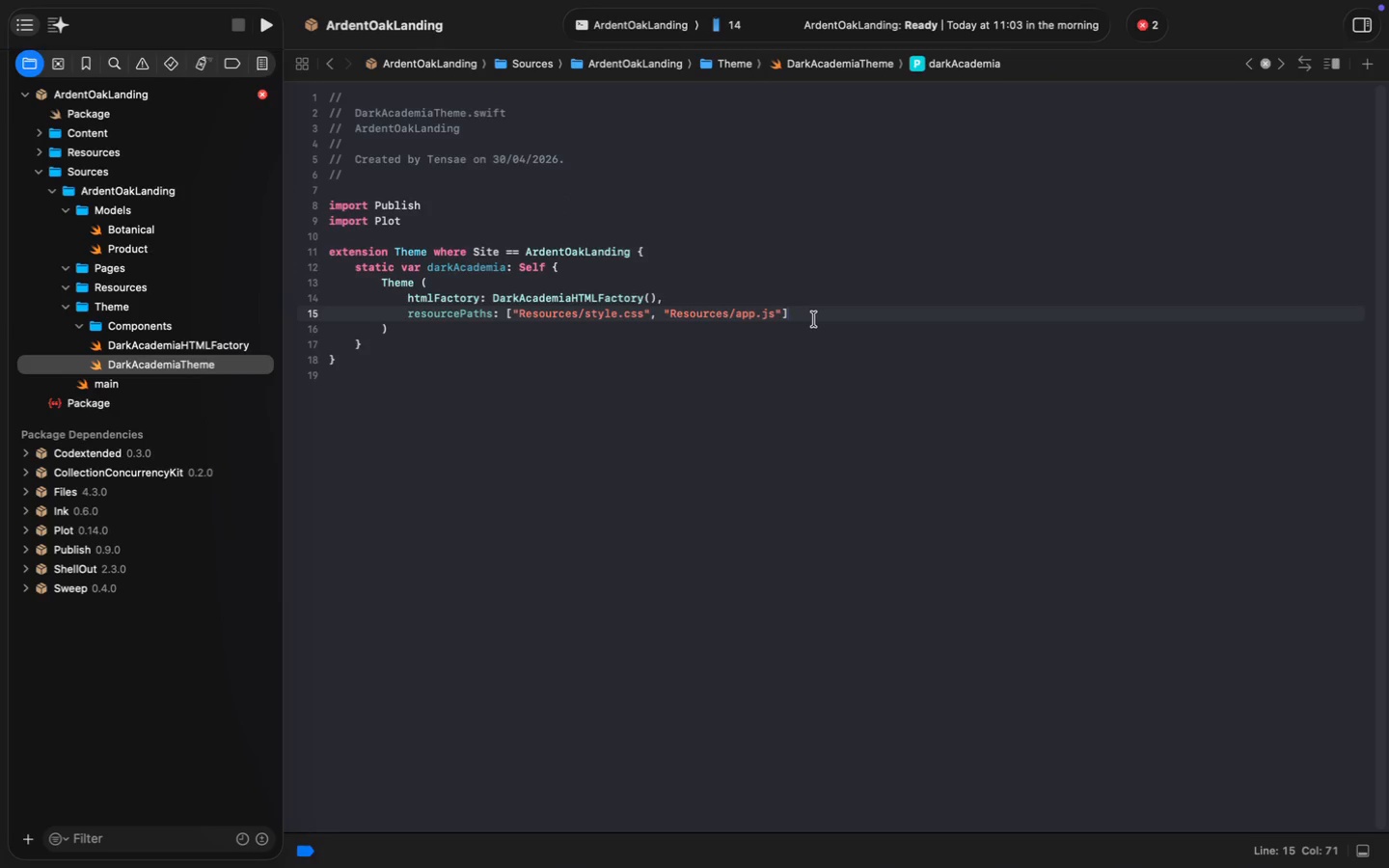 
key(Meta+S)
 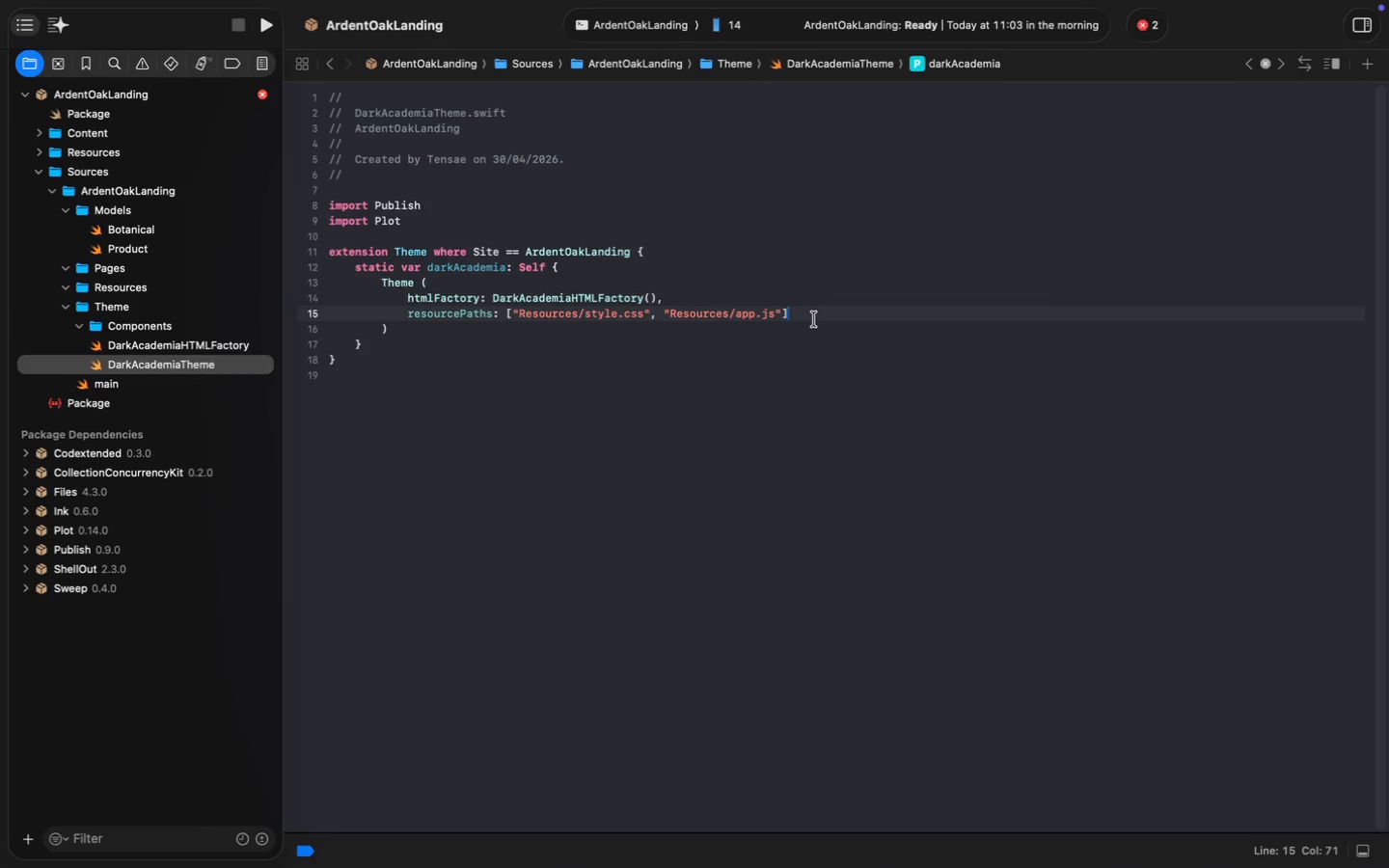 
key(Meta+S)
 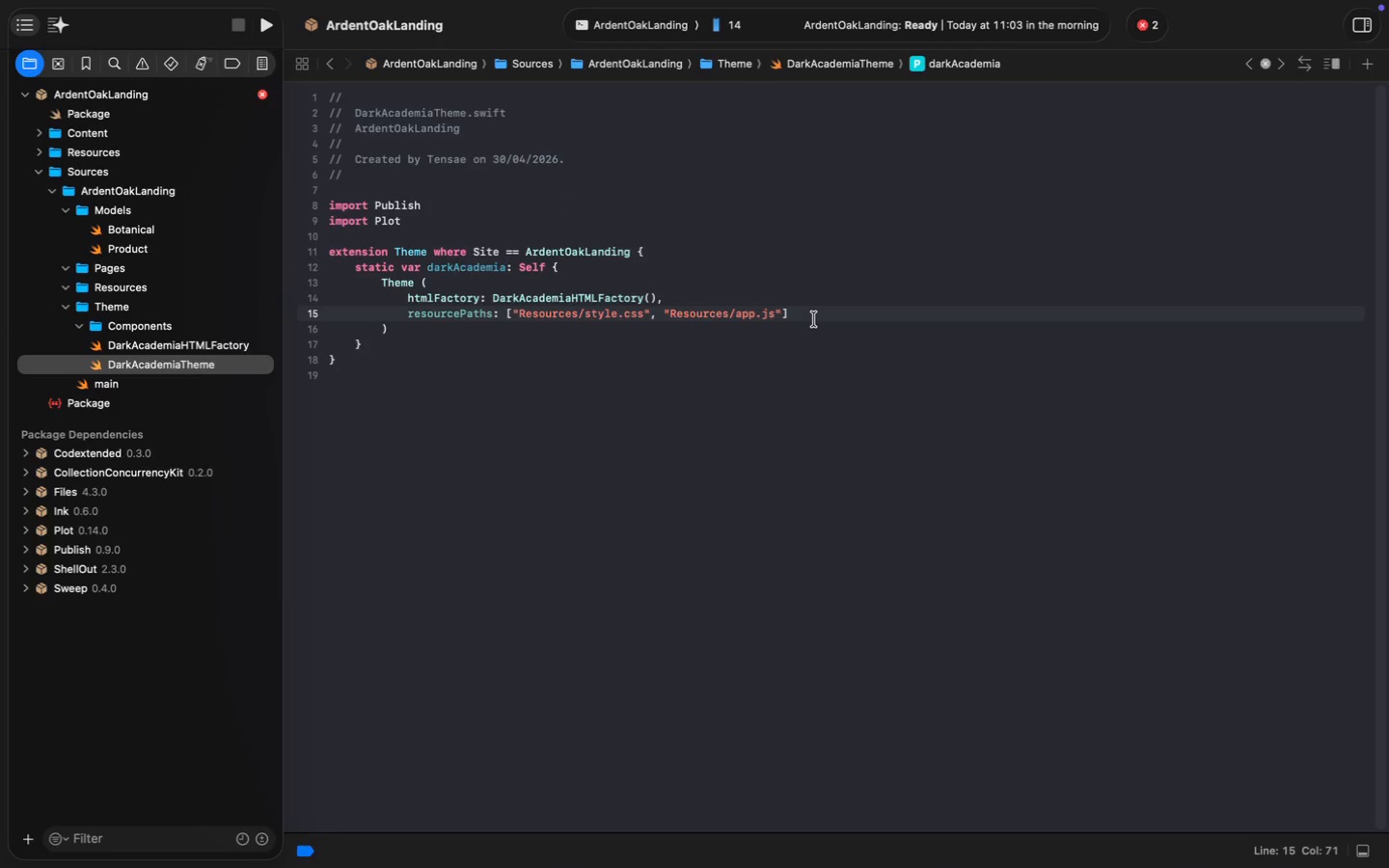 
key(Meta+S)
 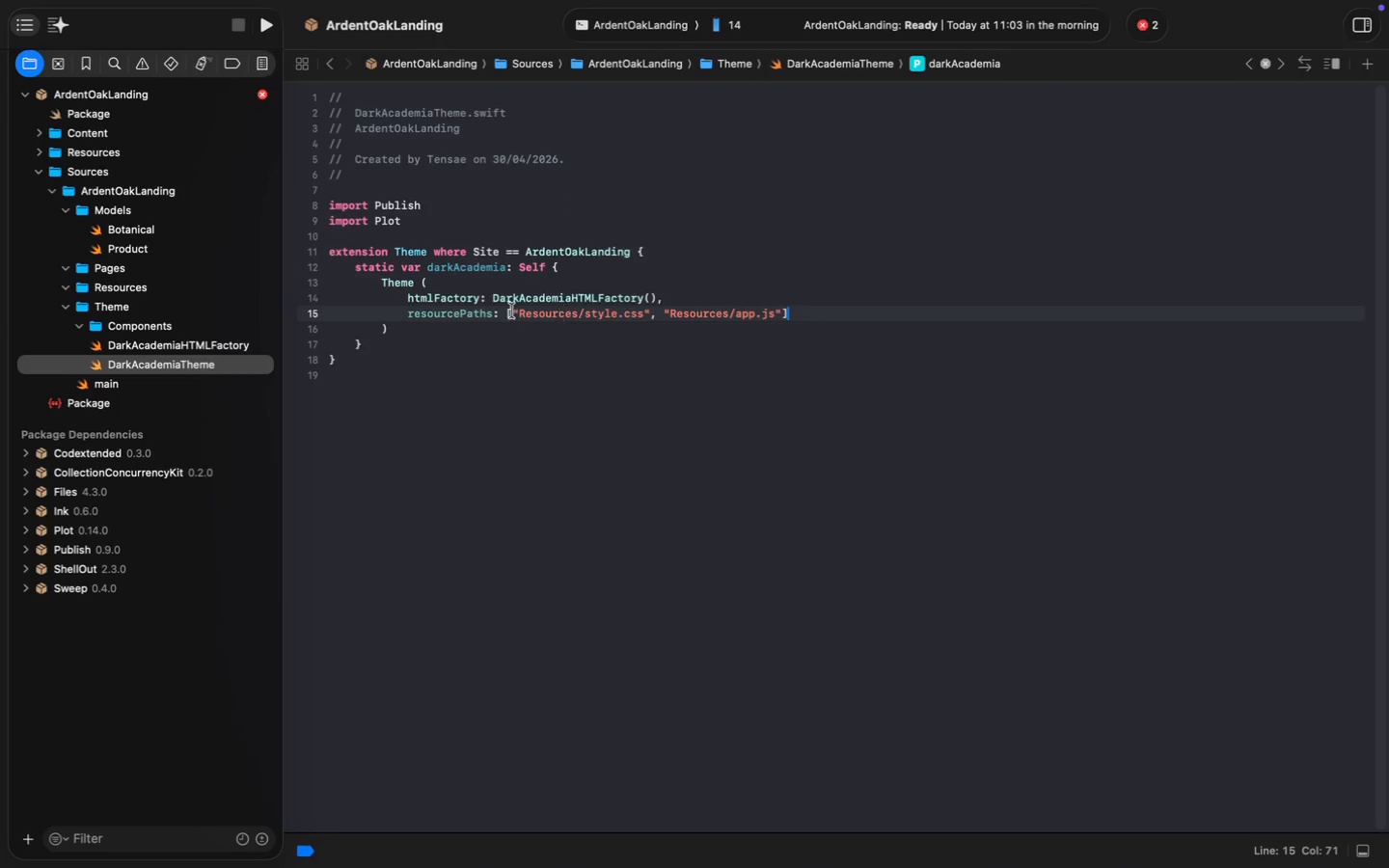 
double_click([457, 311])
 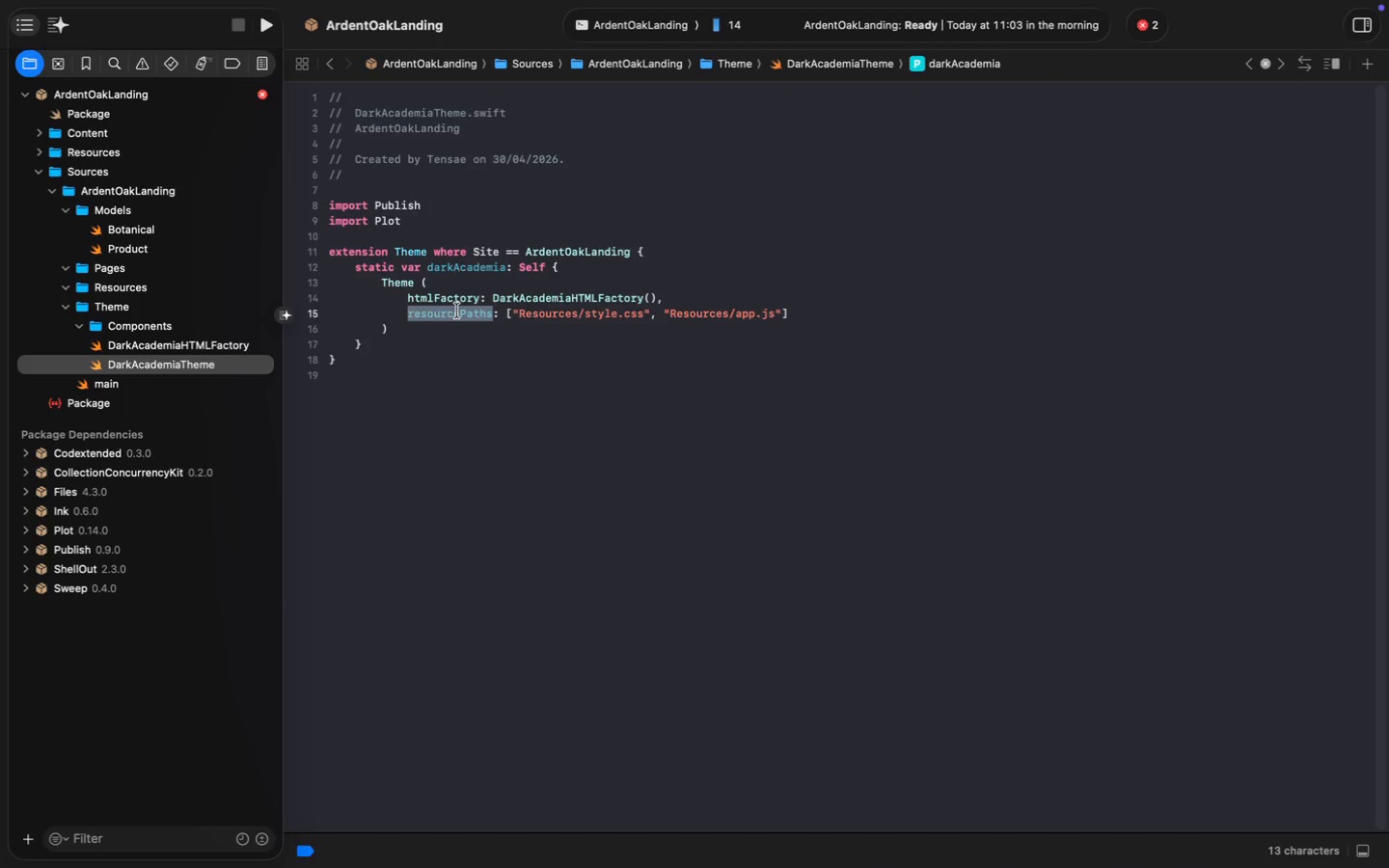 
wait(13.13)
 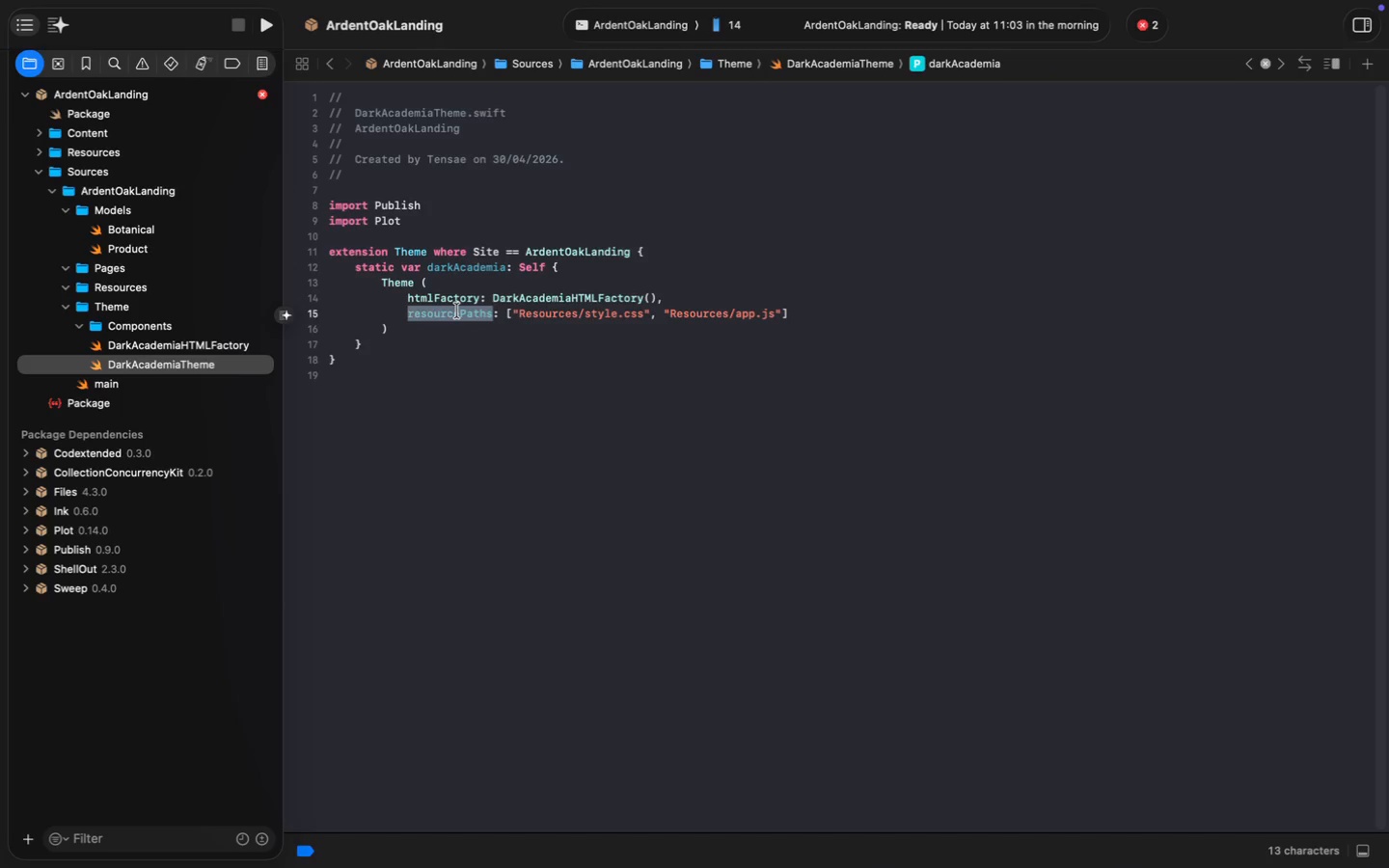 
left_click([152, 325])
 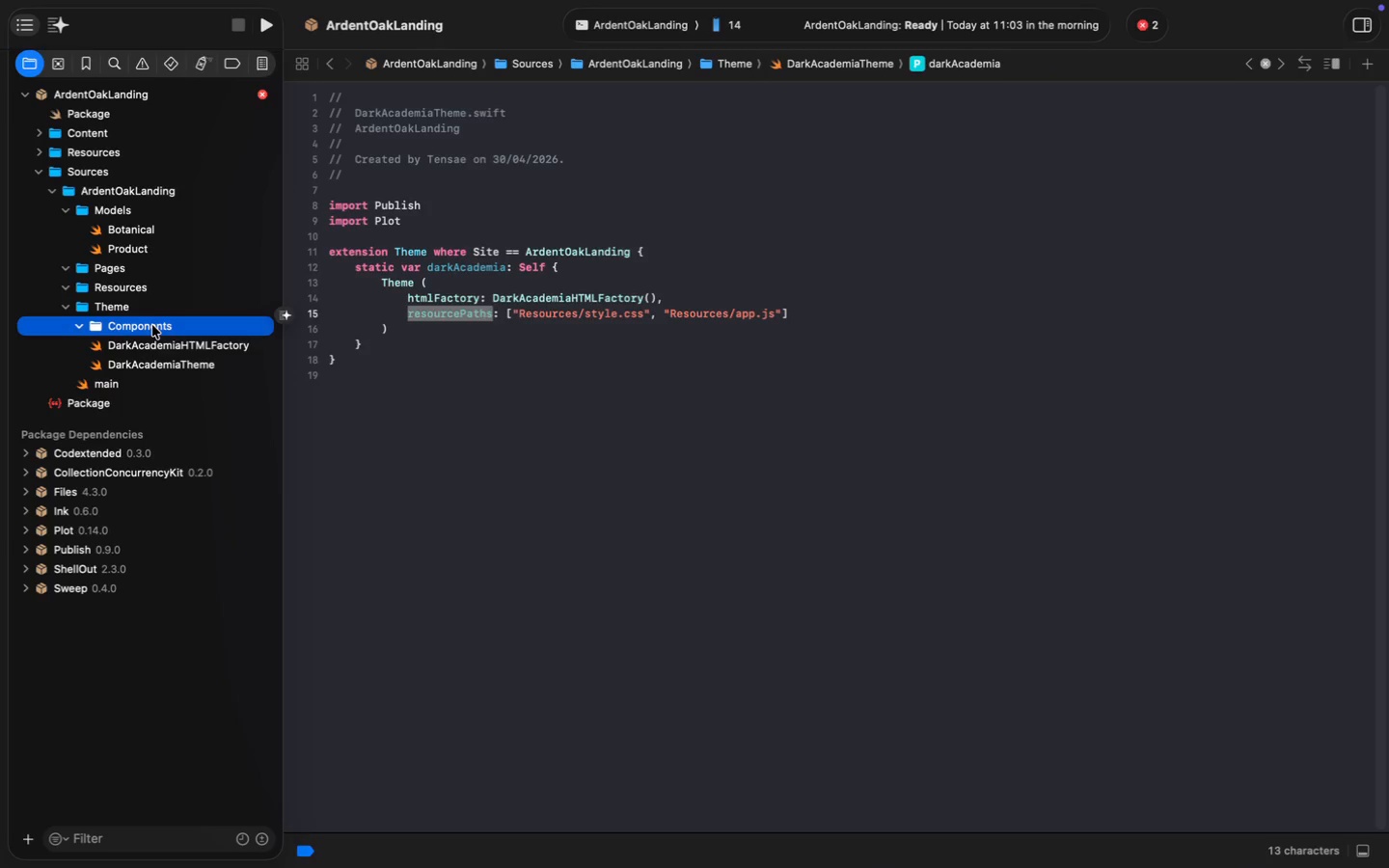 
key(Meta+N)
 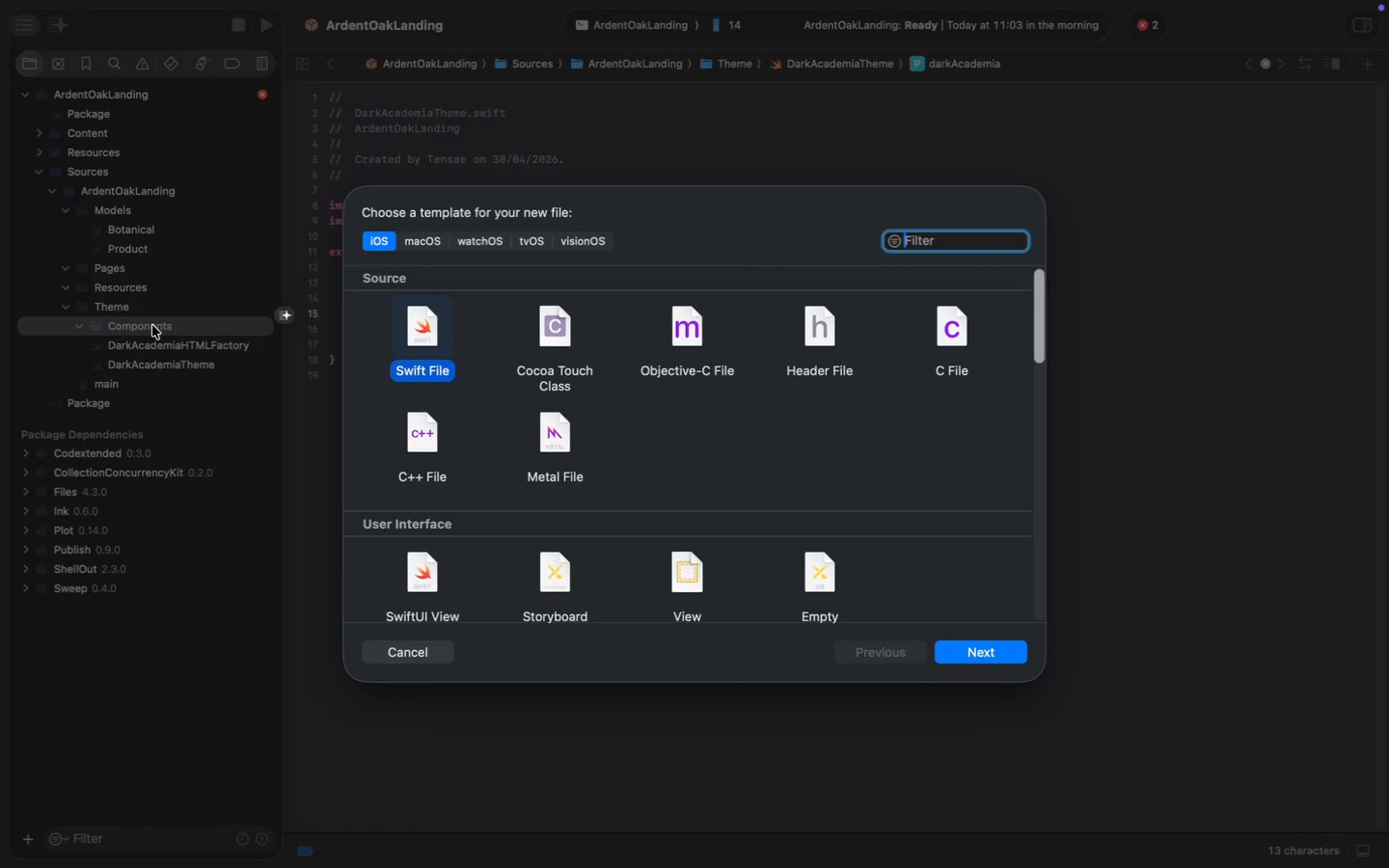 
key(Enter)
 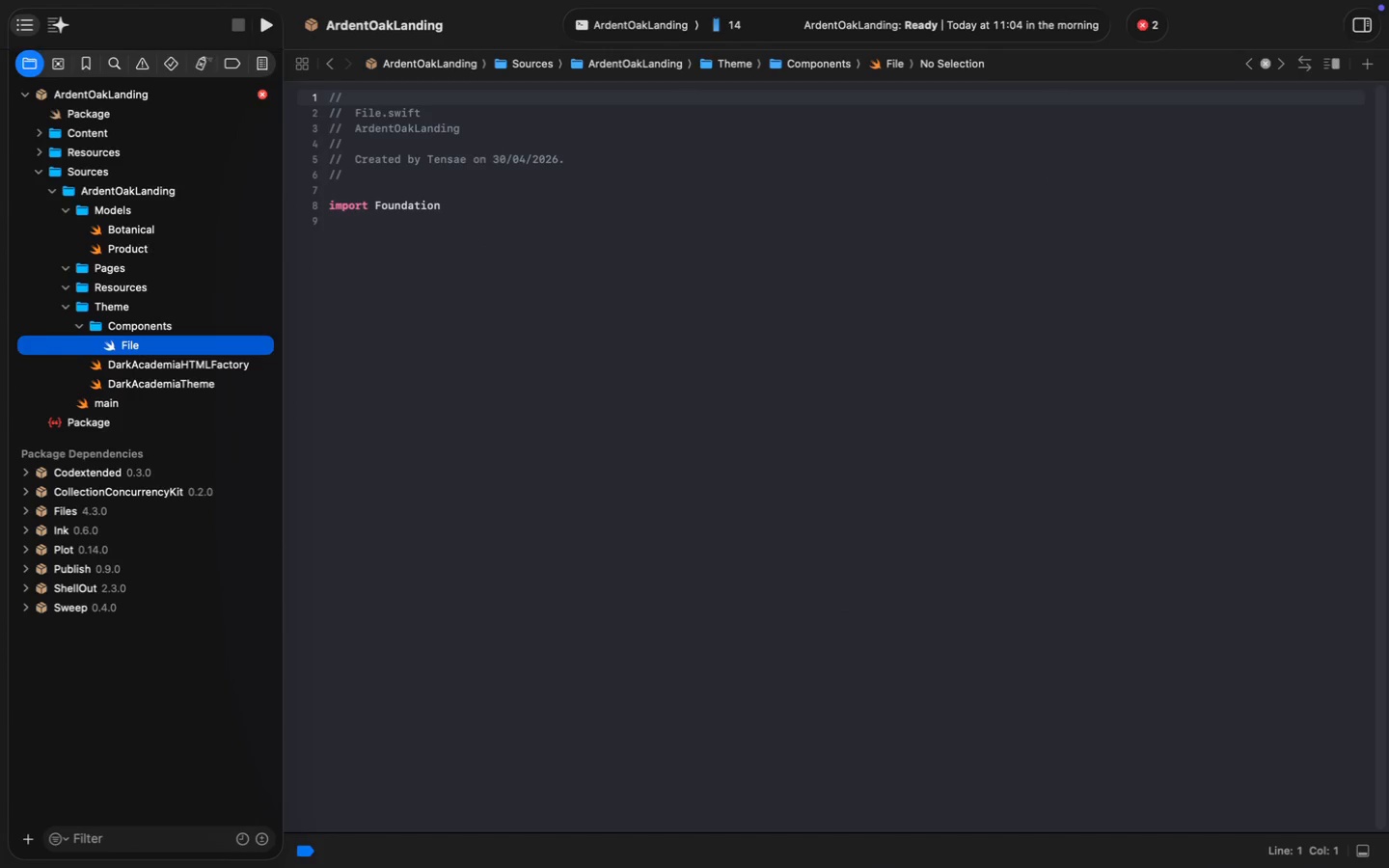 
key(Enter)
 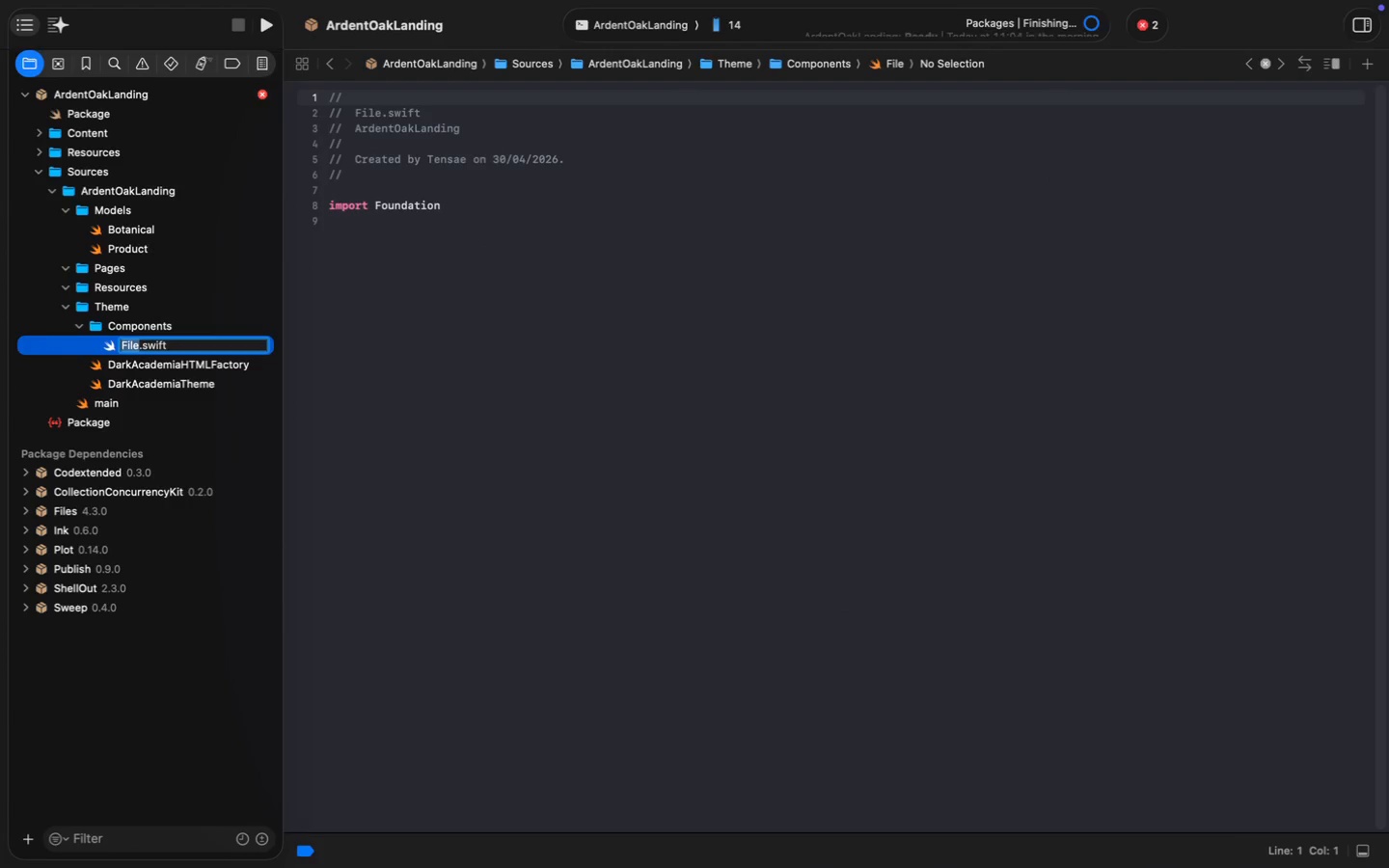 
type(AgeGate)
 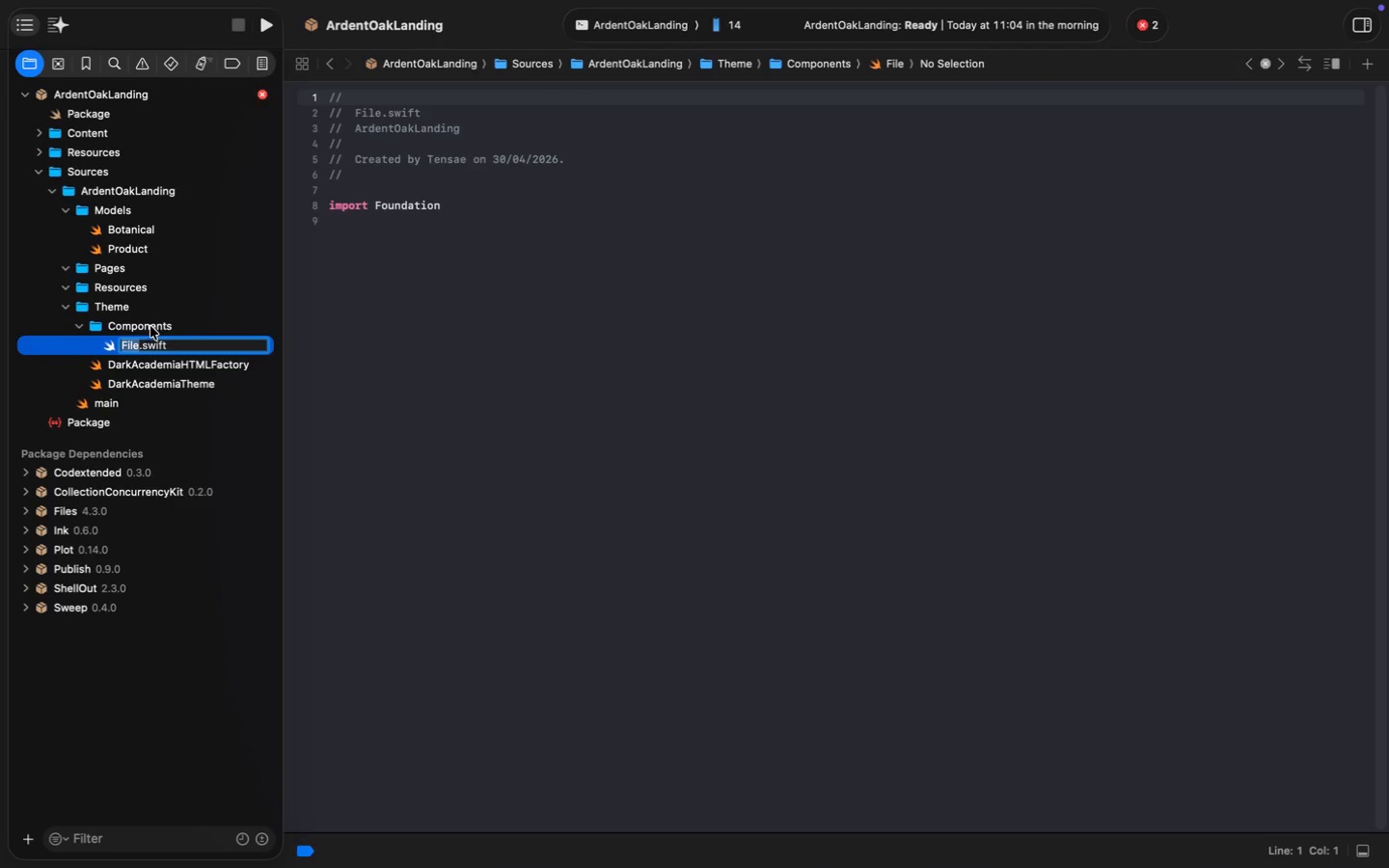 
key(Enter)
 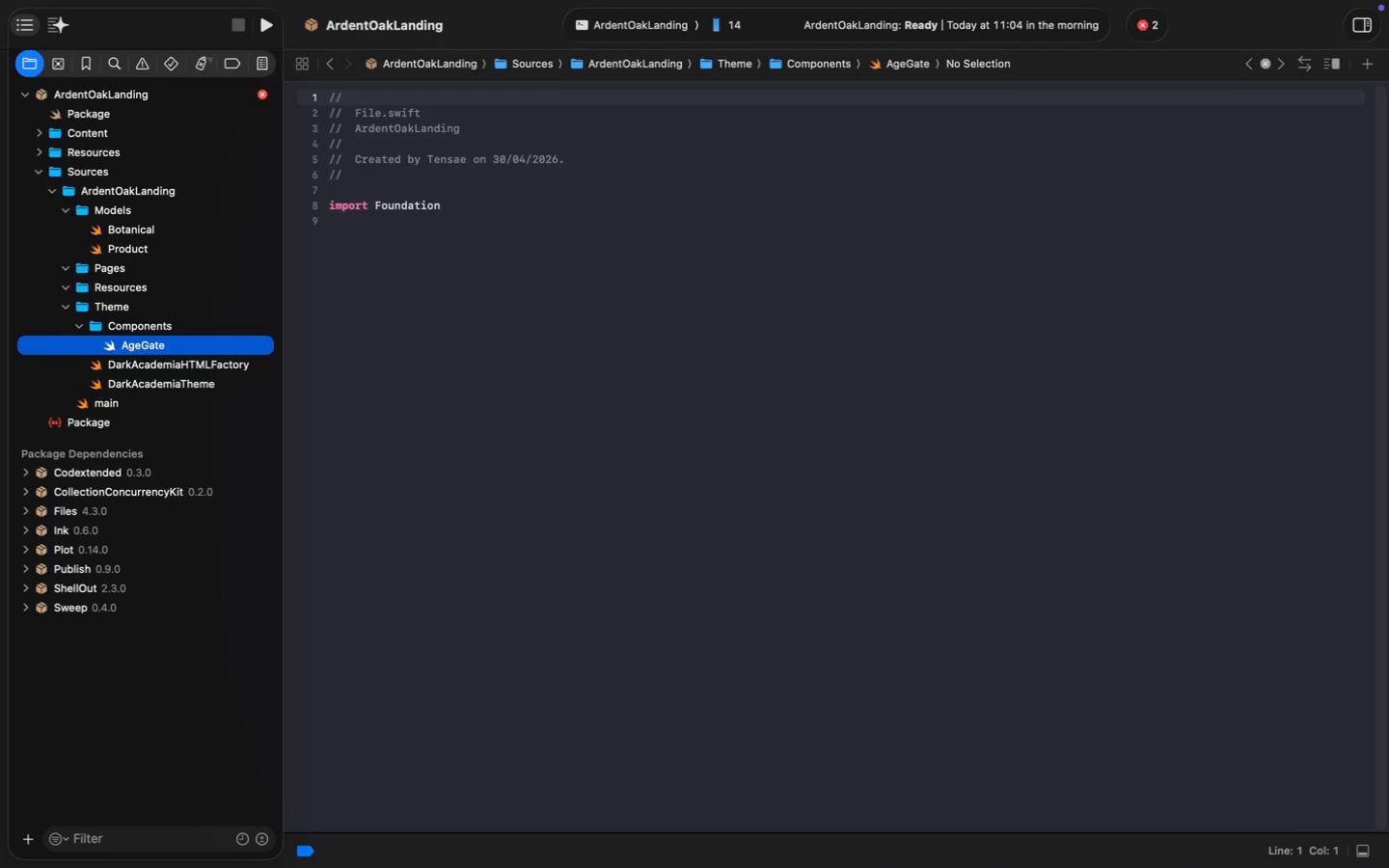 
left_click([465, 203])
 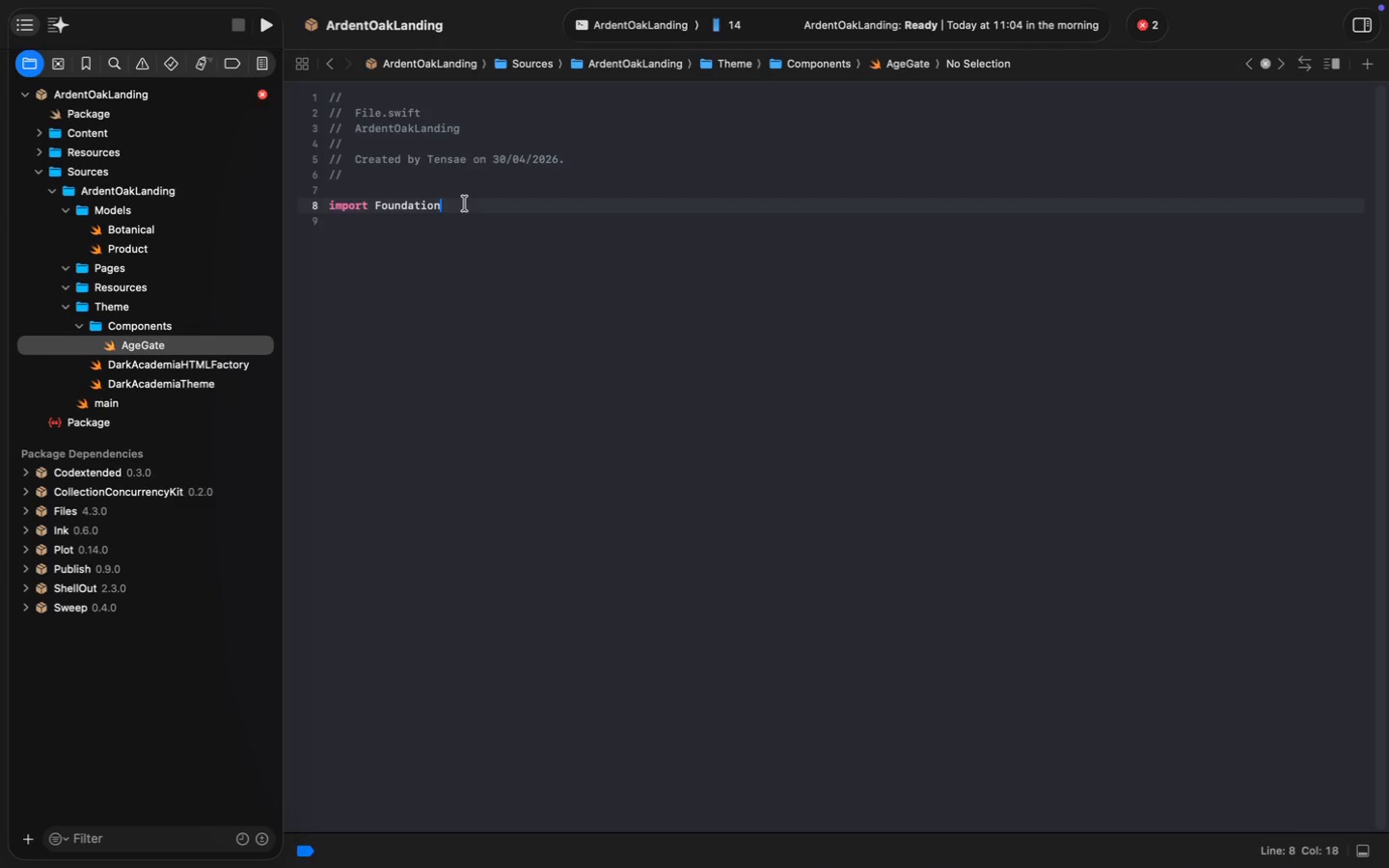 
hold_key(key=ShiftRight, duration=0.68)
 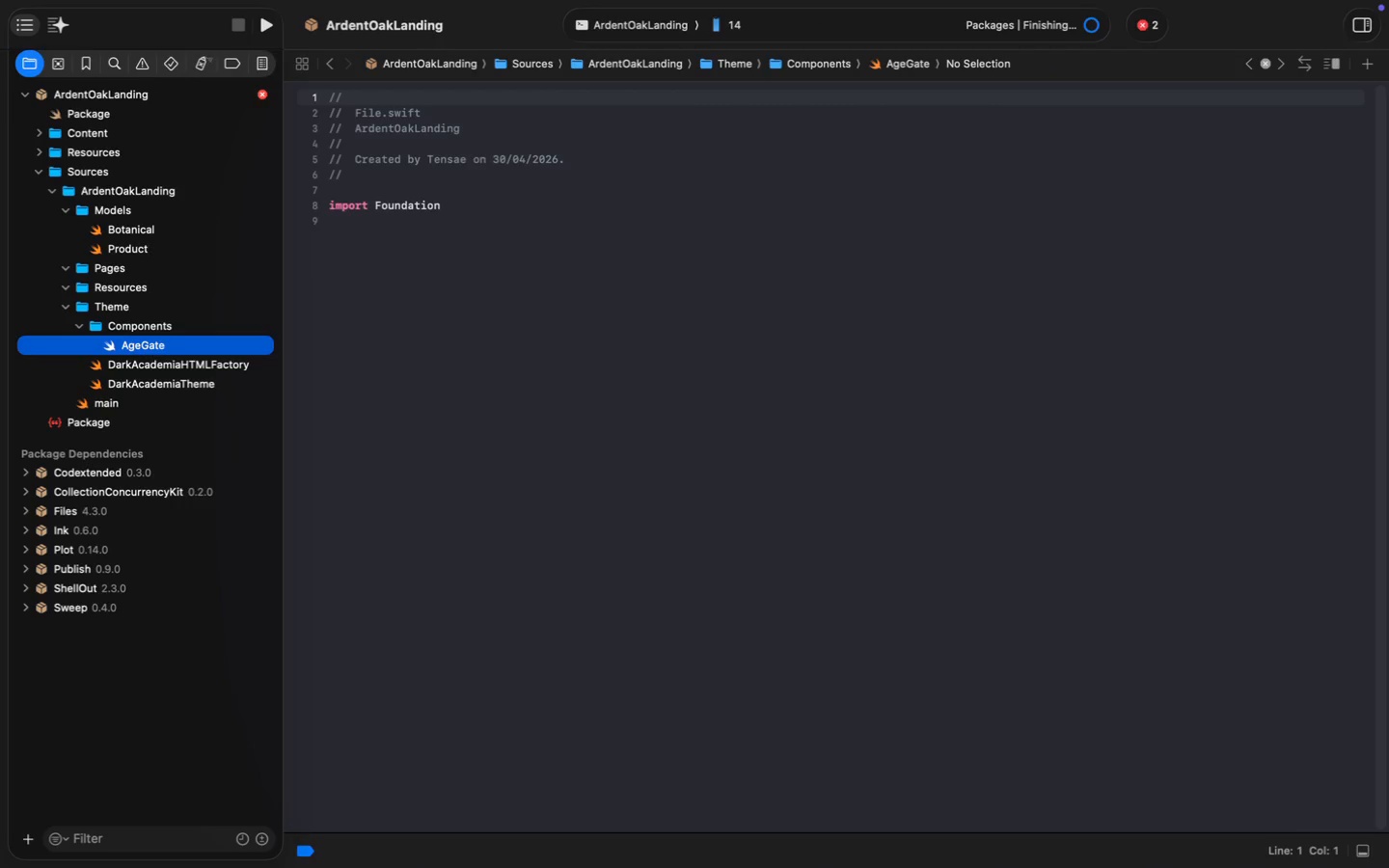 
key(Meta+Shift+MetaRight)
 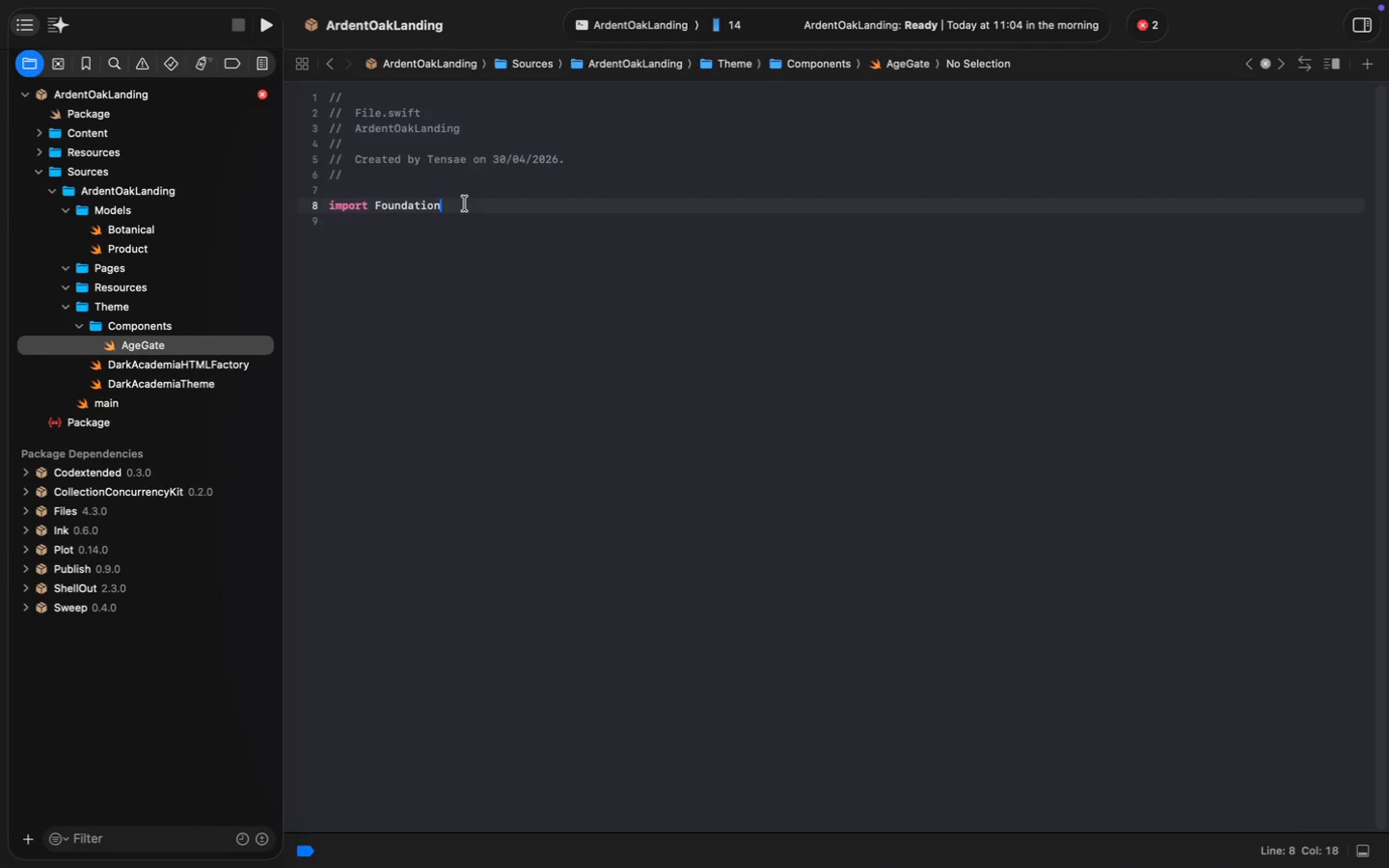 
key(Alt+Meta+Shift+AltRight)
 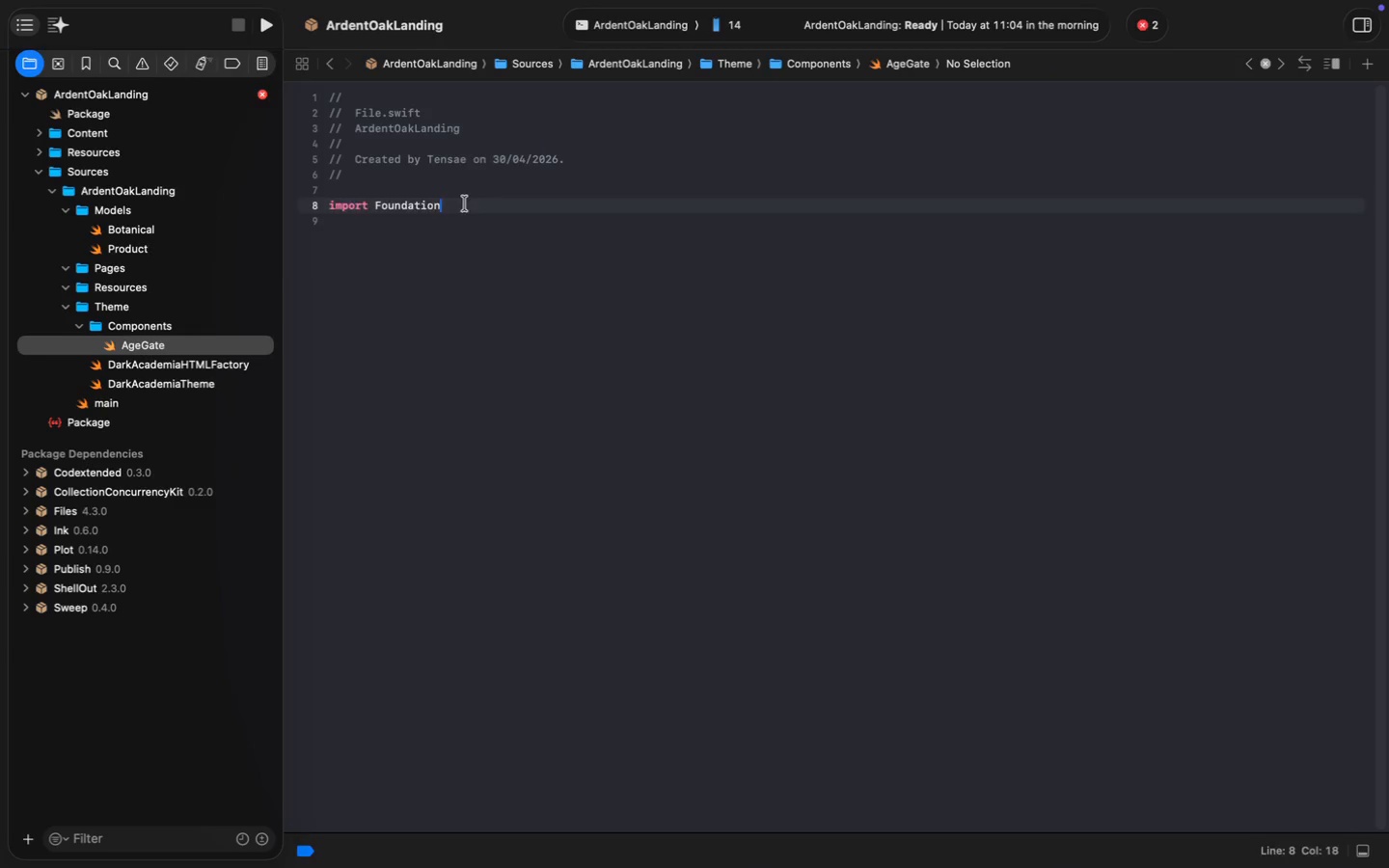 
key(Meta+Shift+ArrowLeft)
 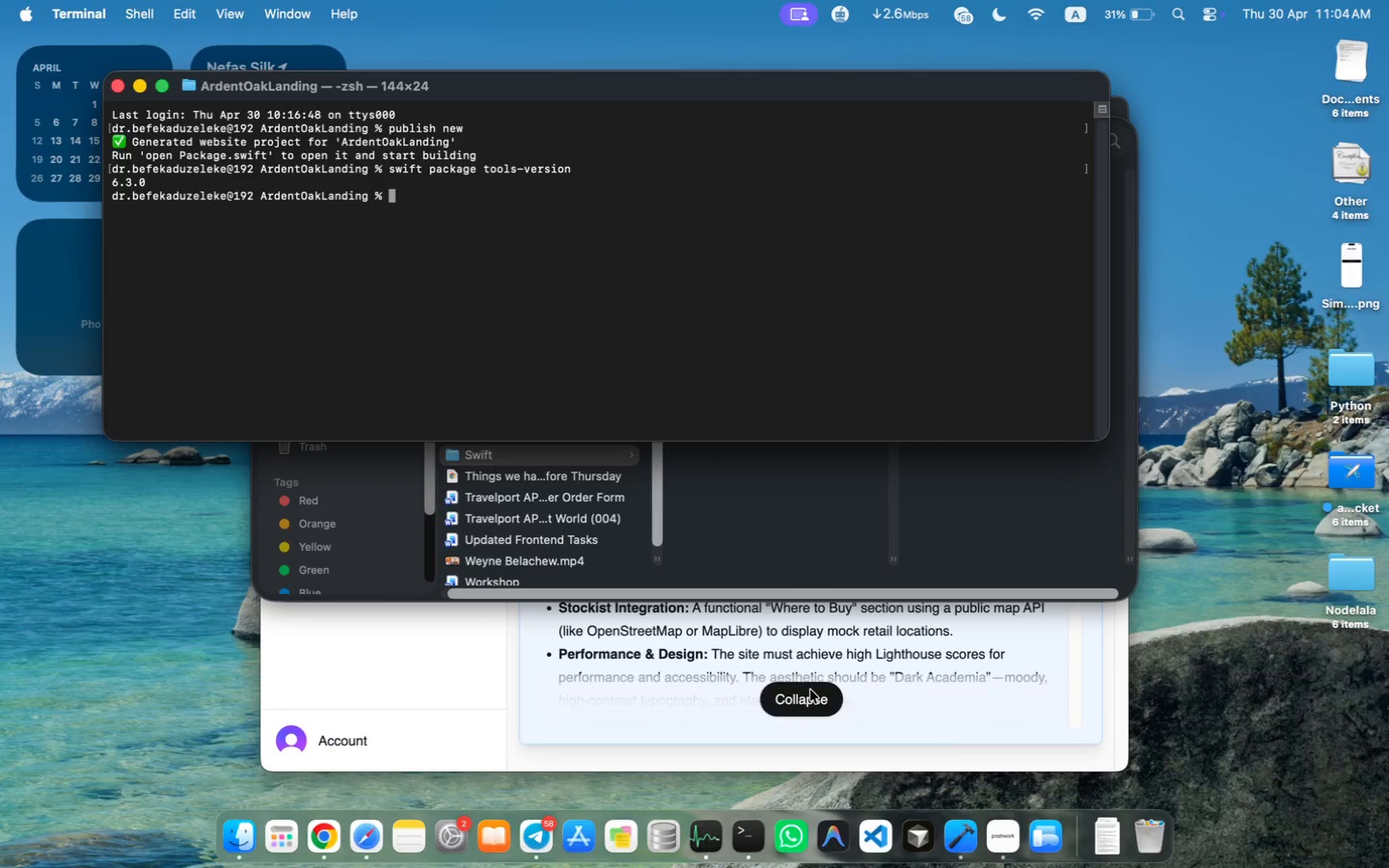 
wait(6.96)
 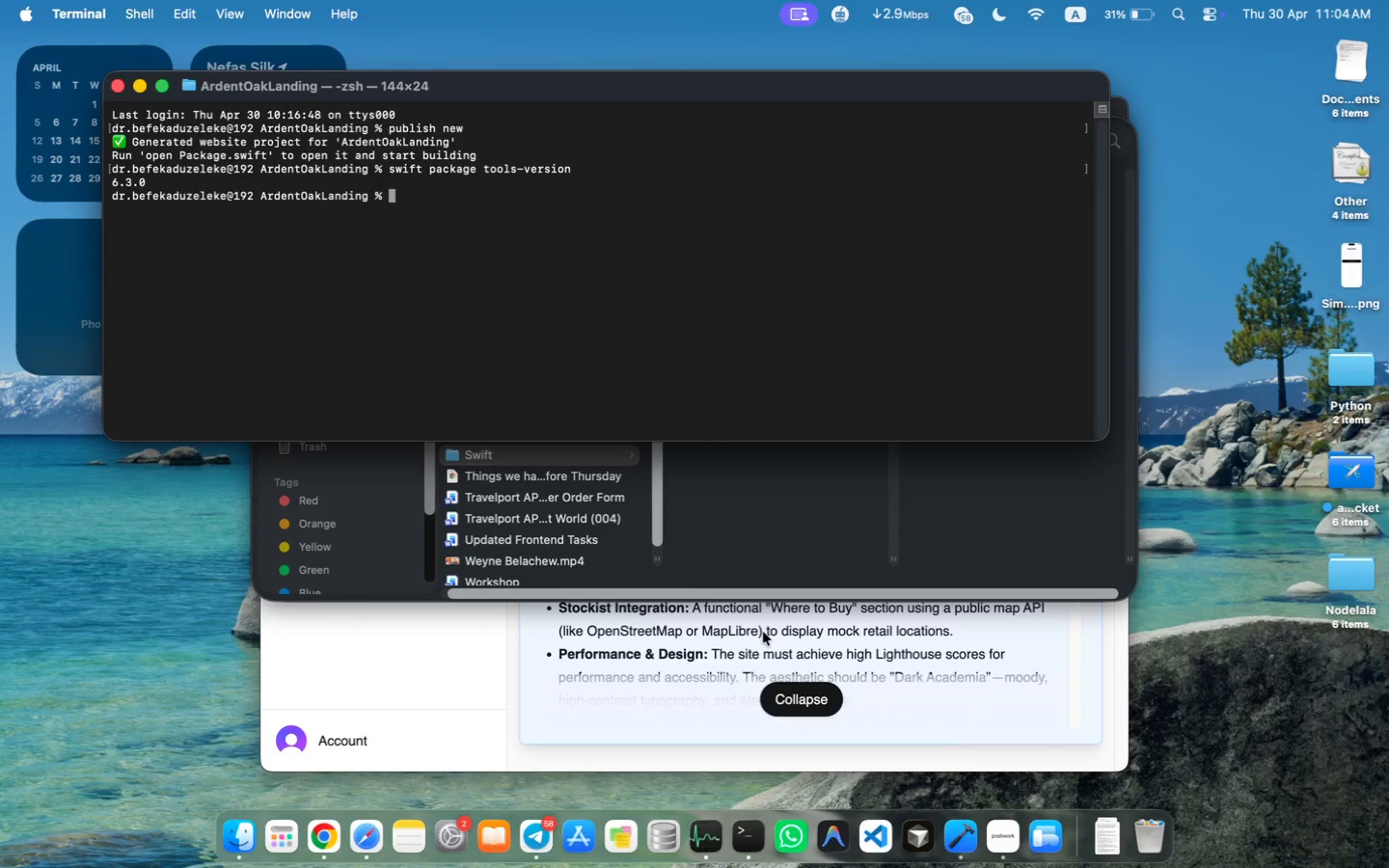 
left_click([911, 636])